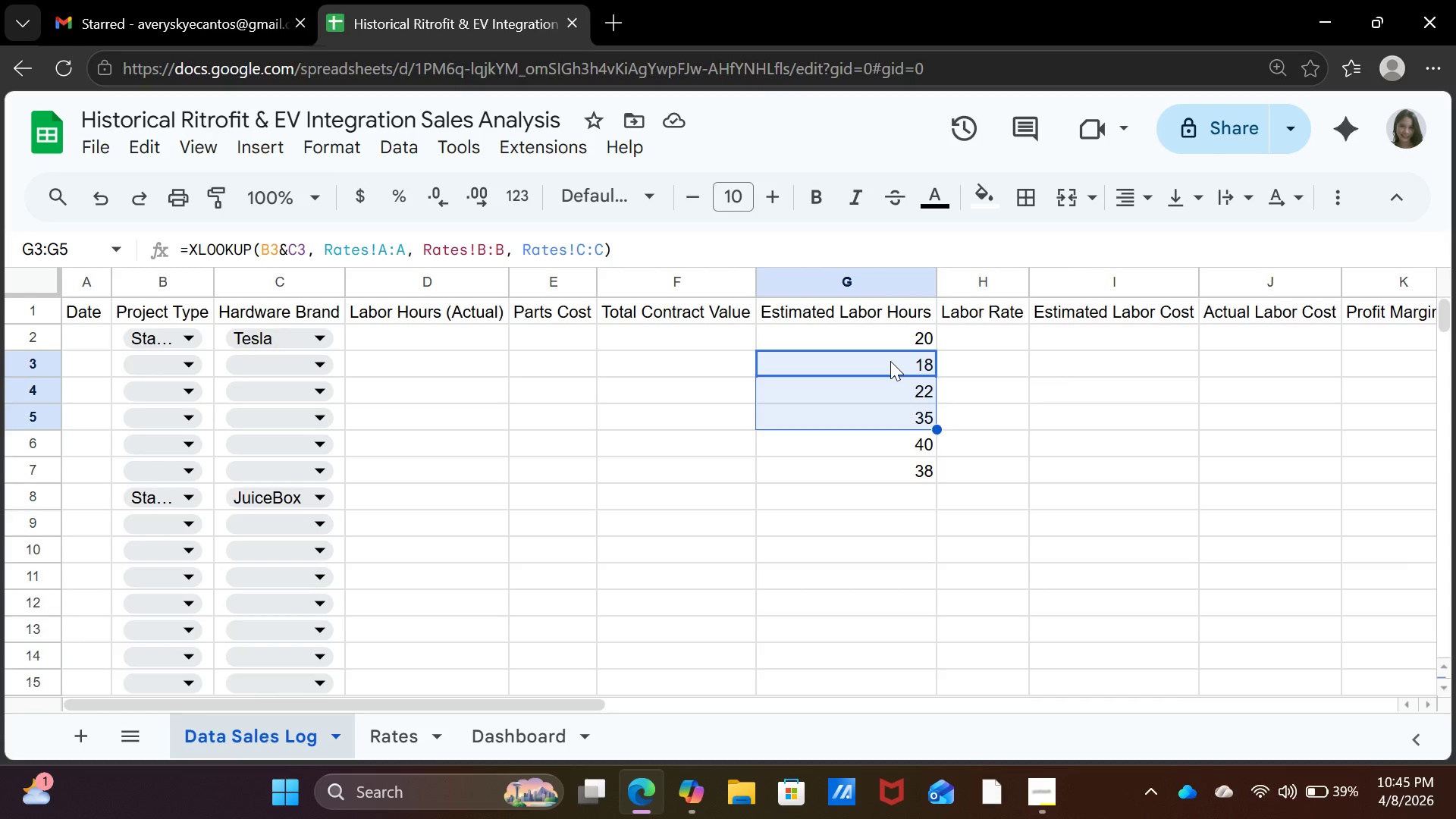 
key(Shift+ArrowDown)
 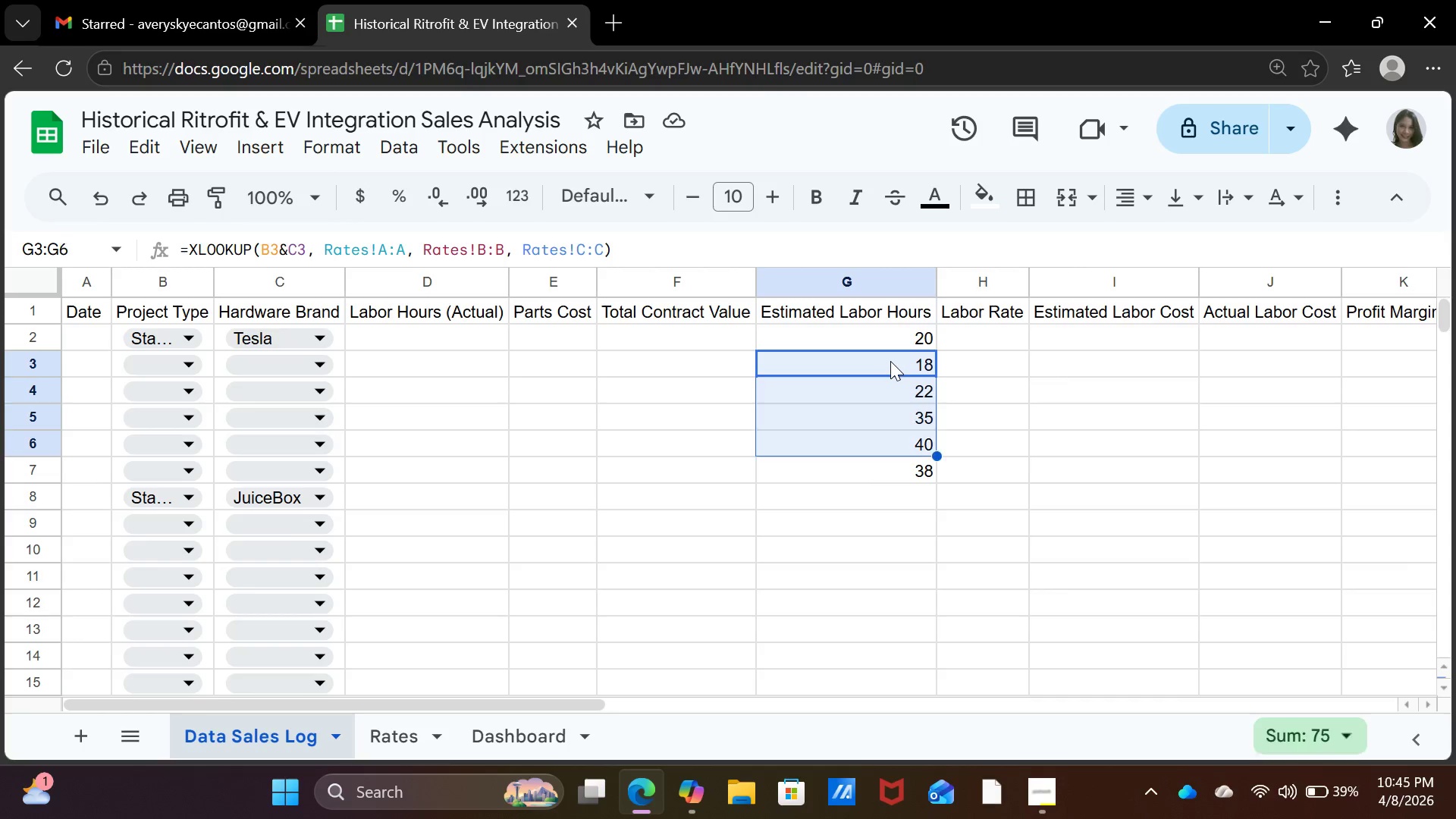 
key(Shift+ArrowDown)
 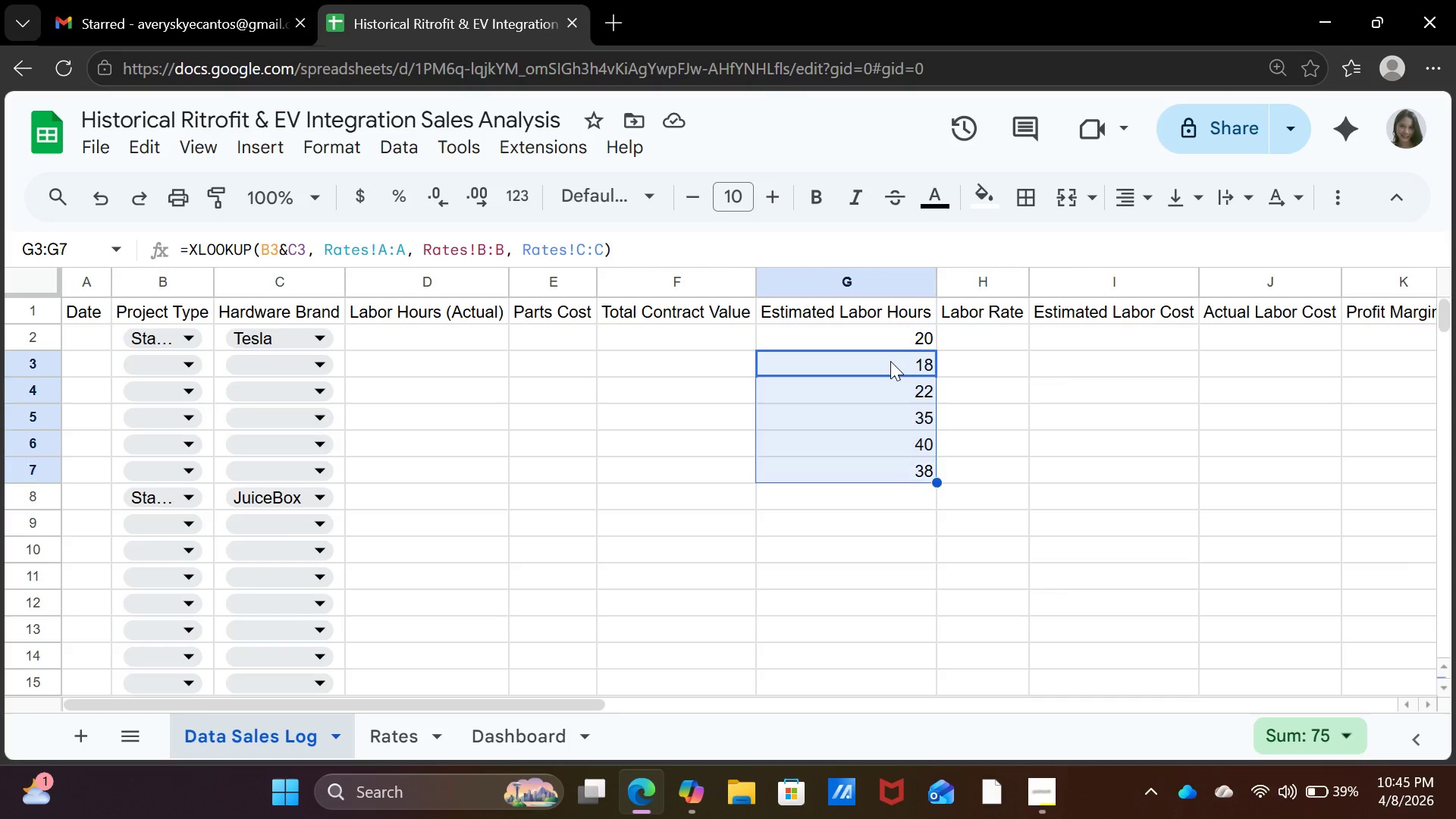 
key(Shift+ArrowDown)
 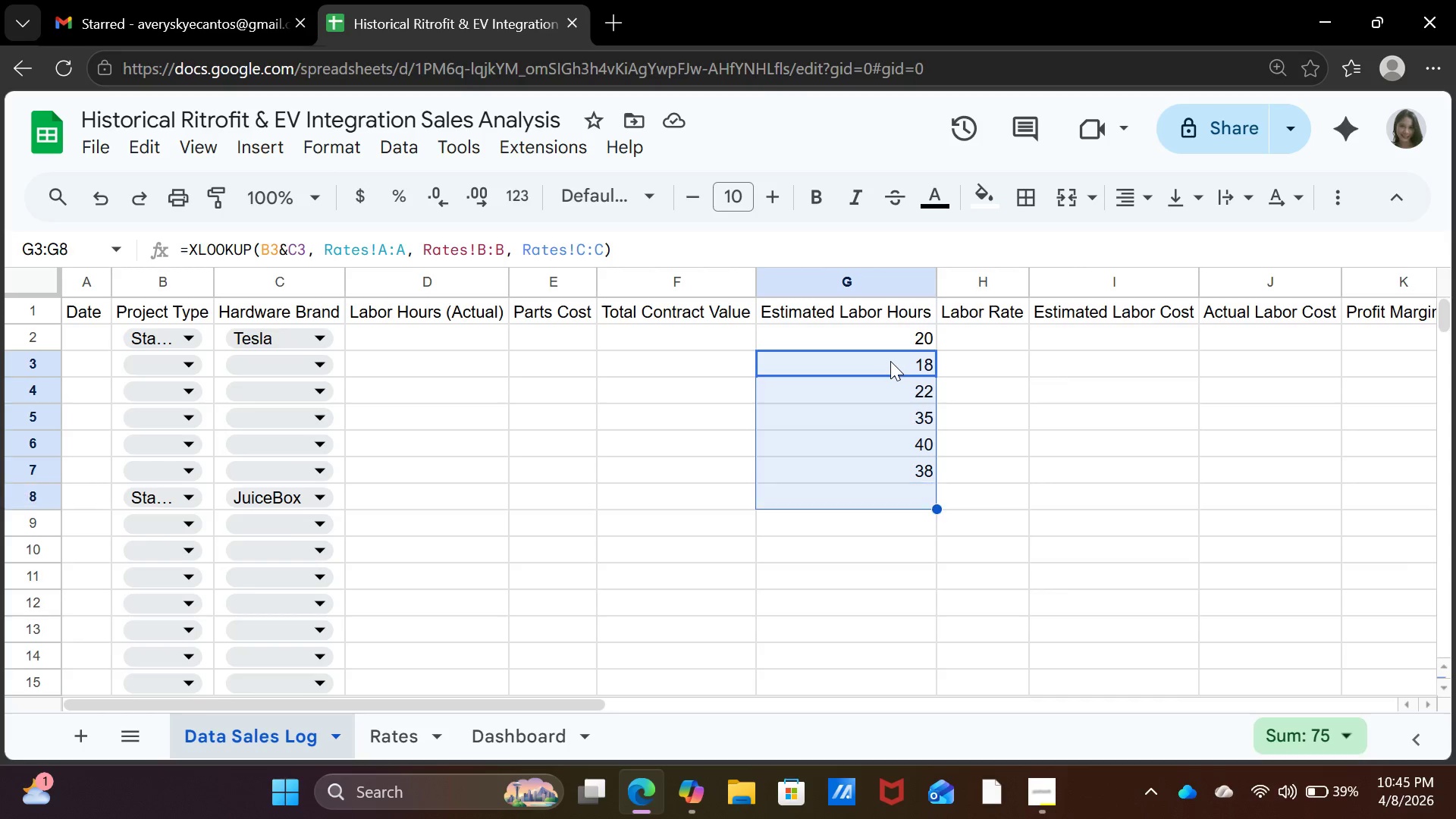 
key(Shift+ArrowDown)
 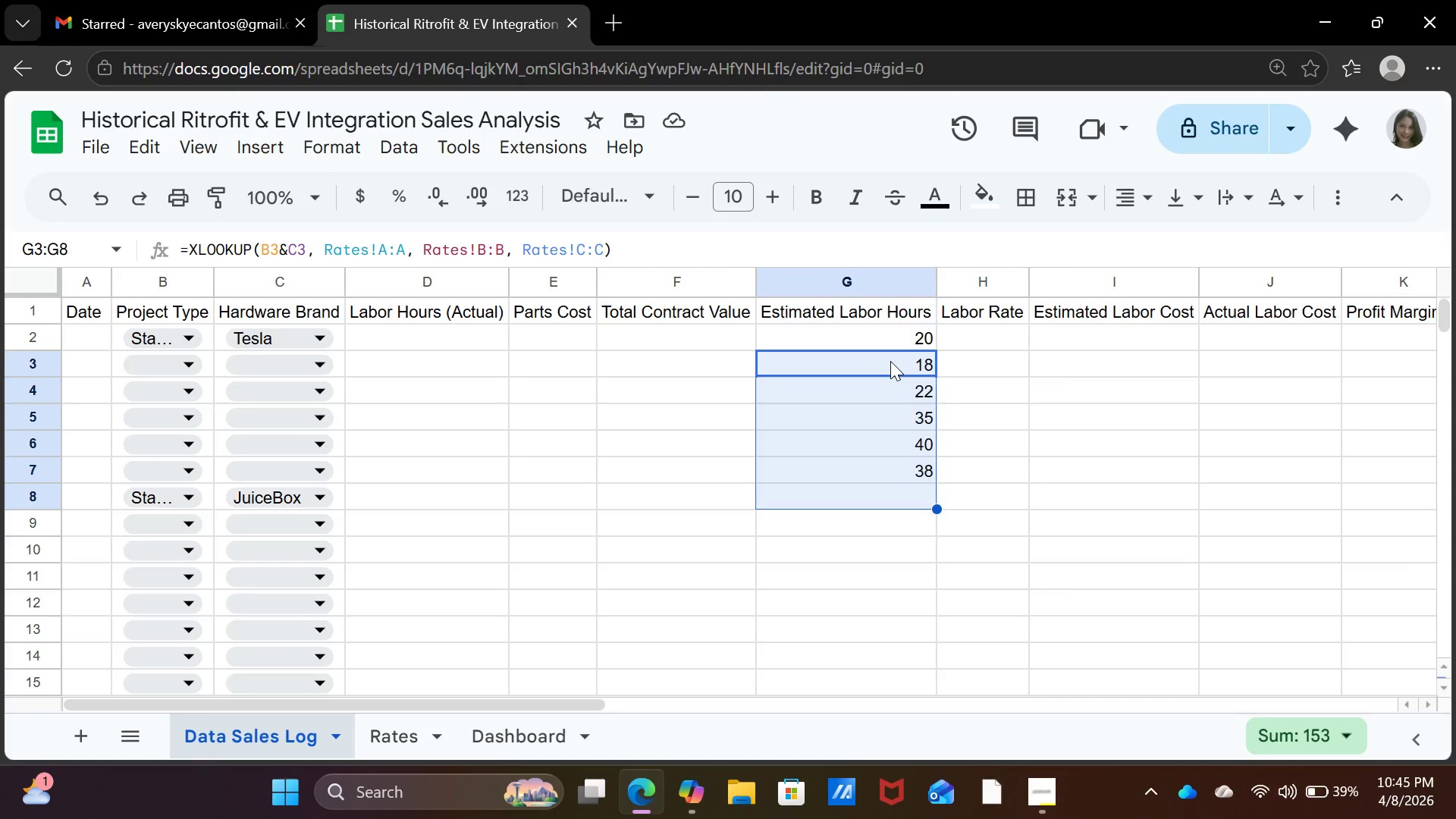 
key(Delete)
 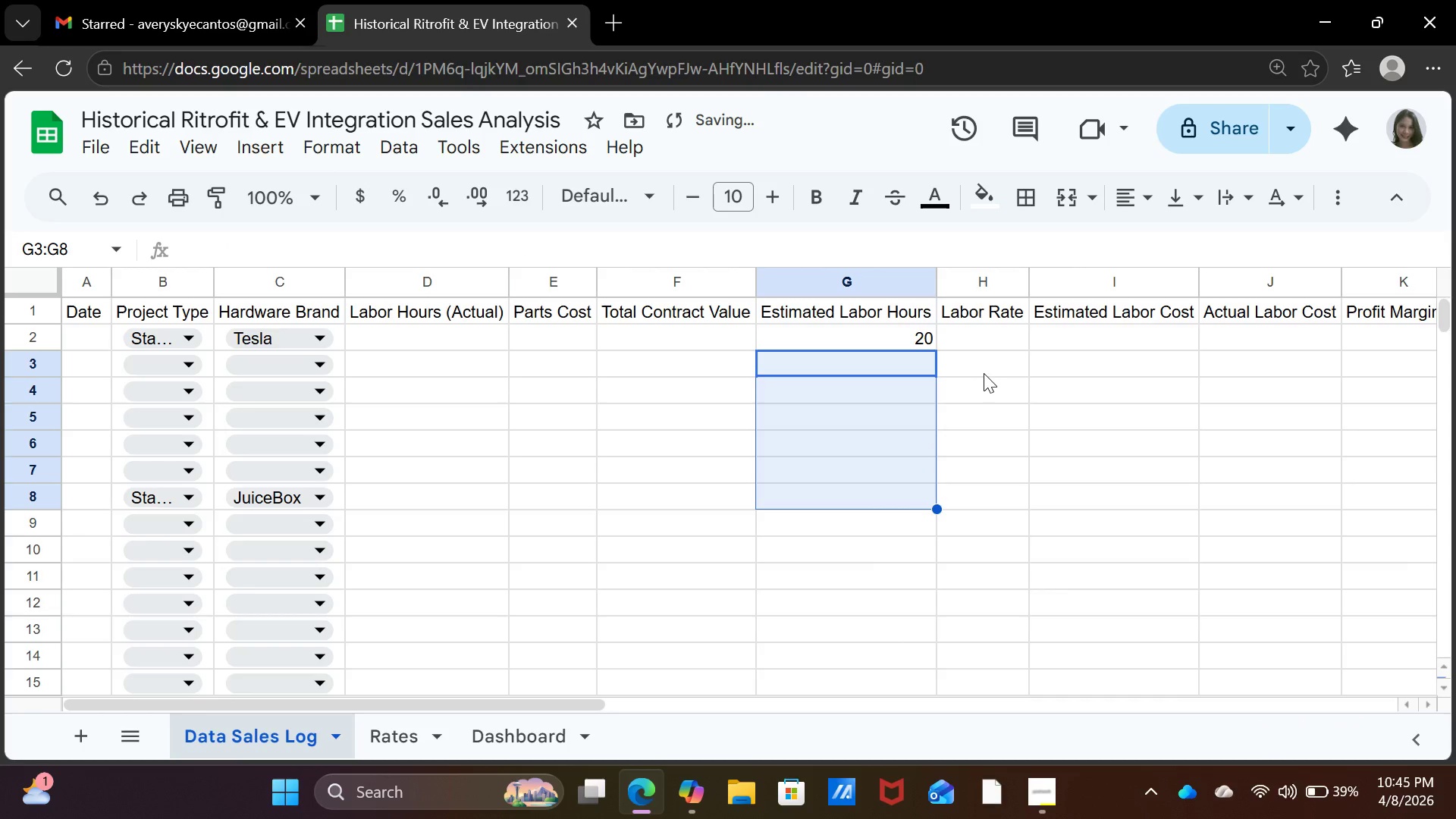 
left_click([987, 374])
 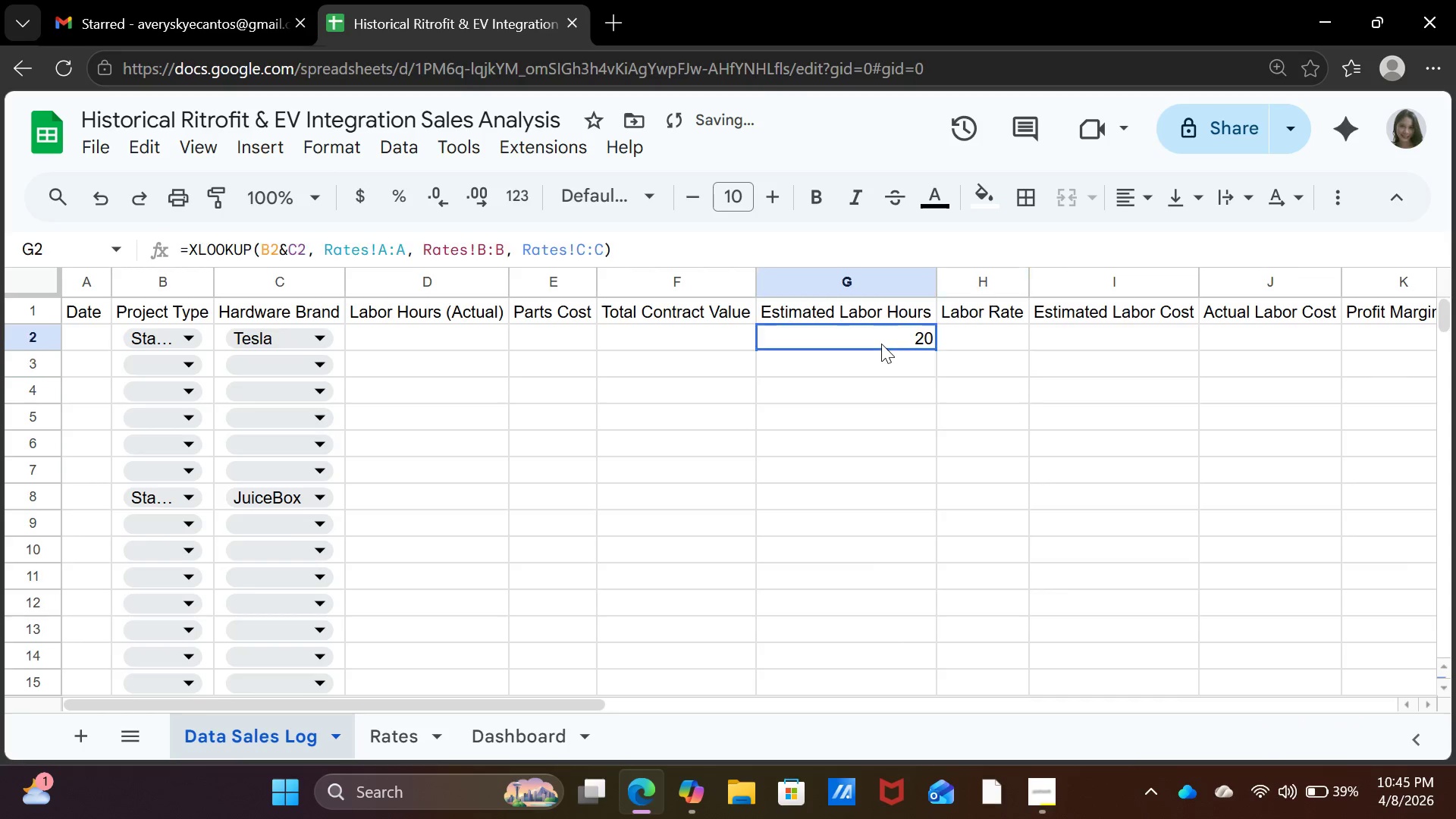 
left_click([881, 344])
 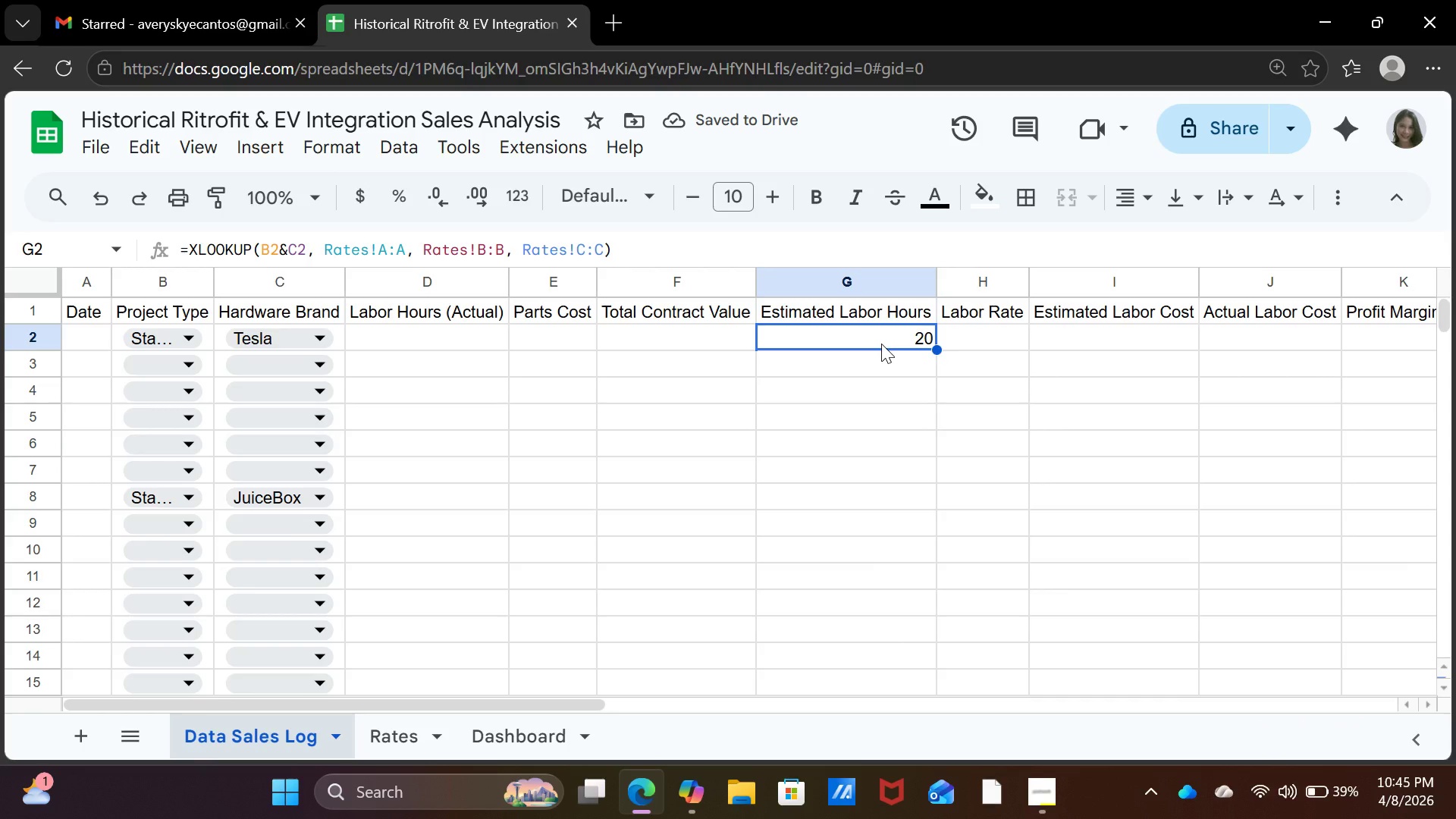 
key(Control+C)
 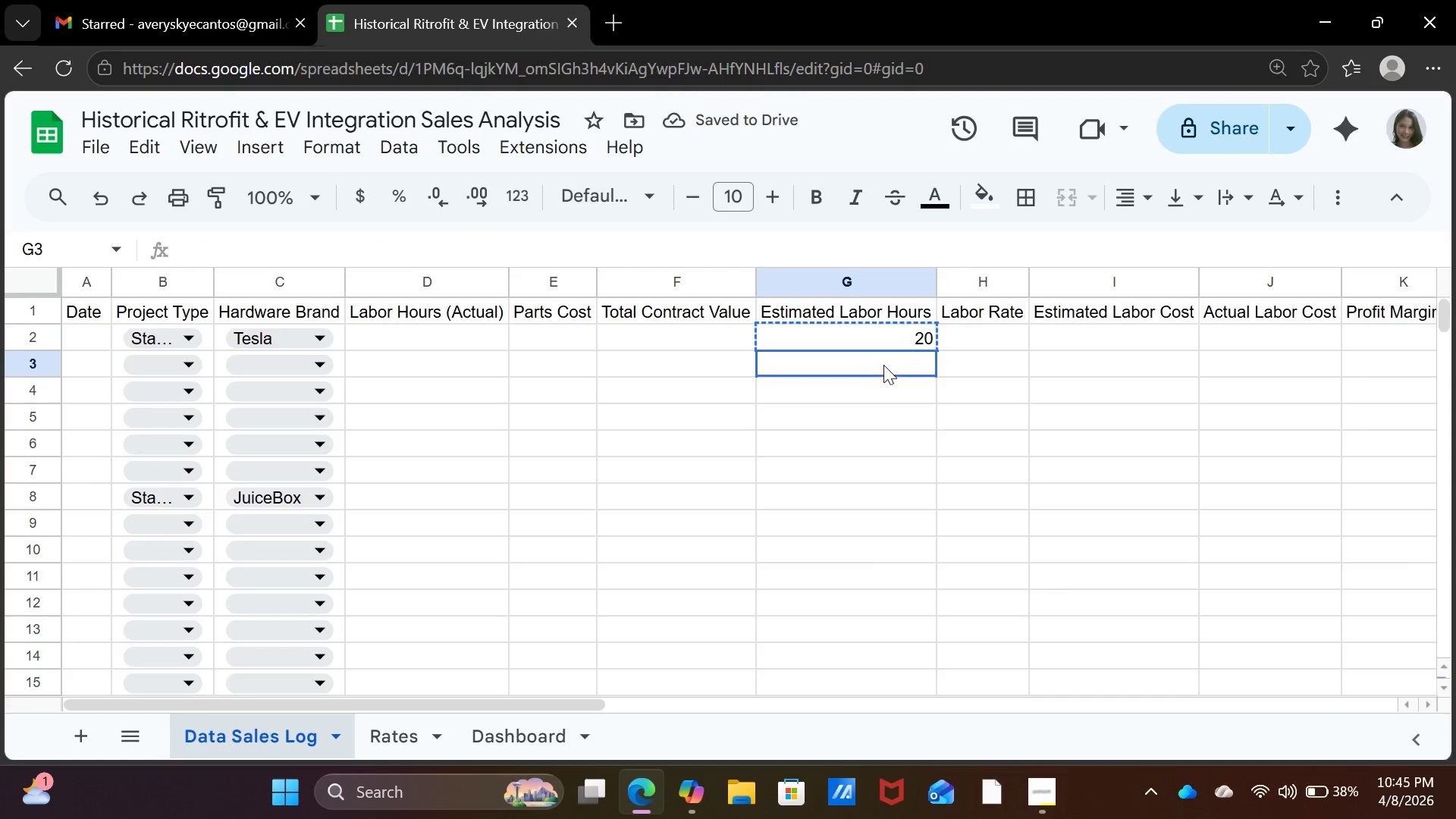 
left_click([883, 365])
 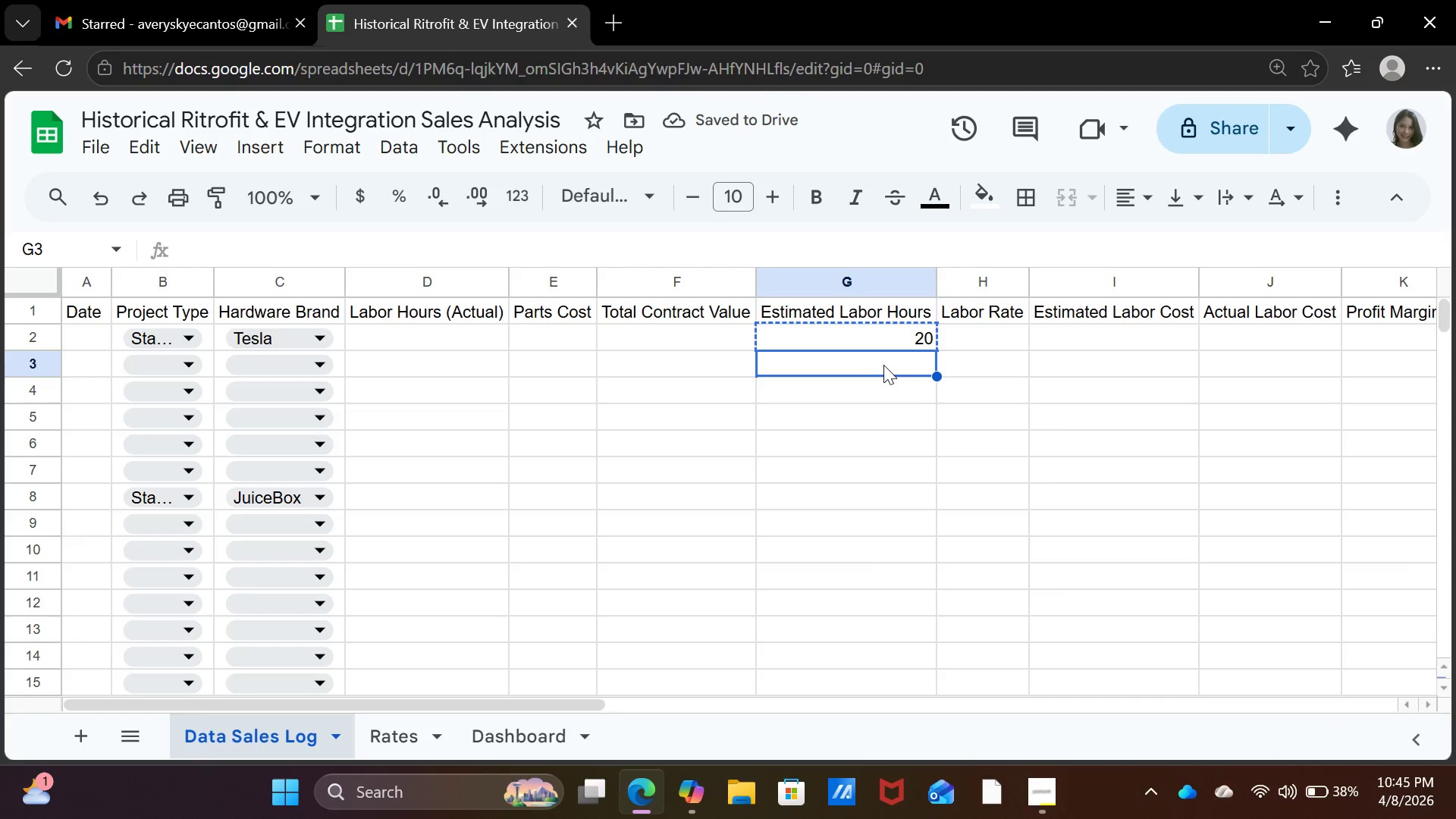 
key(Control+V)
 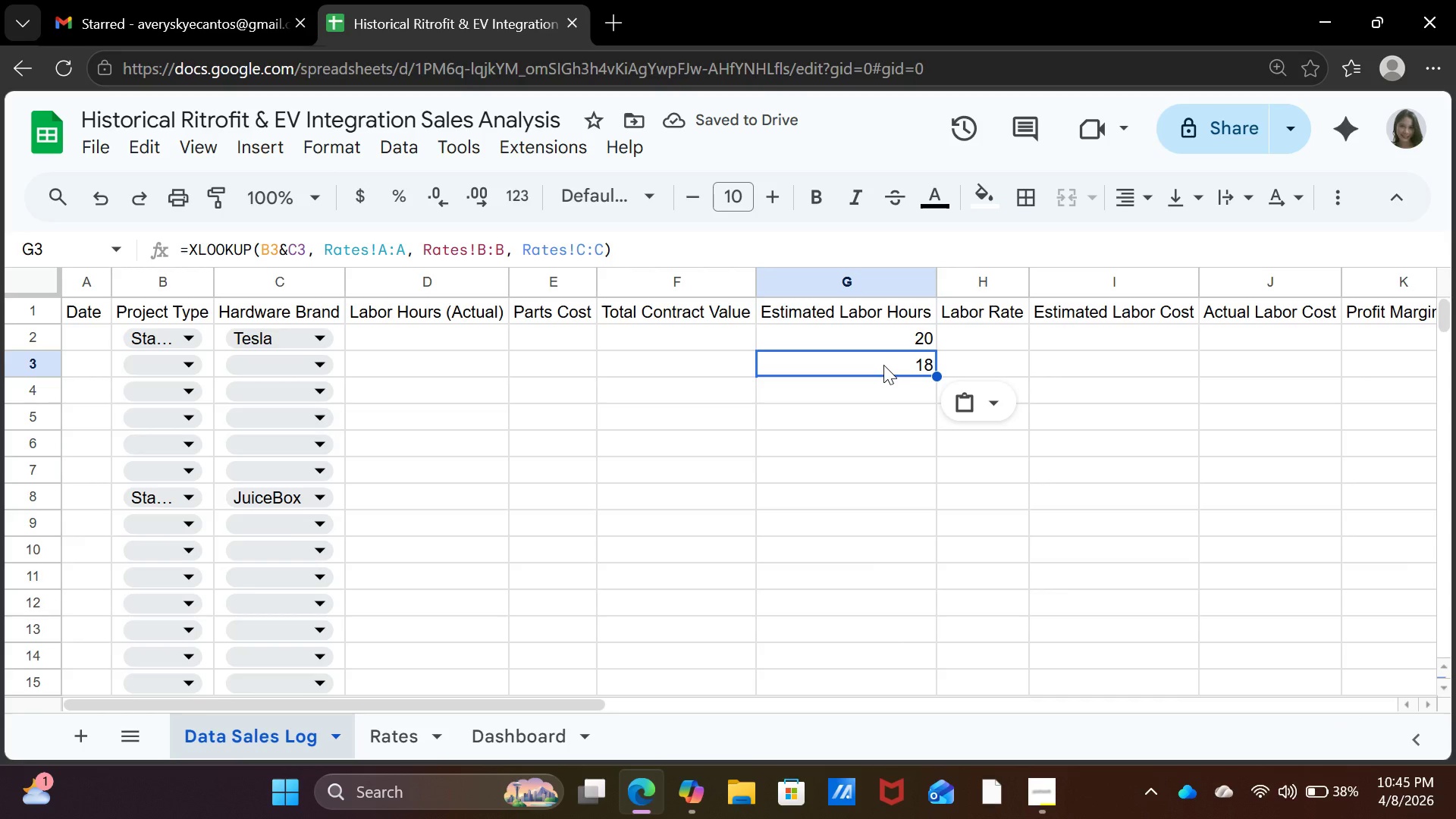 
wait(10.17)
 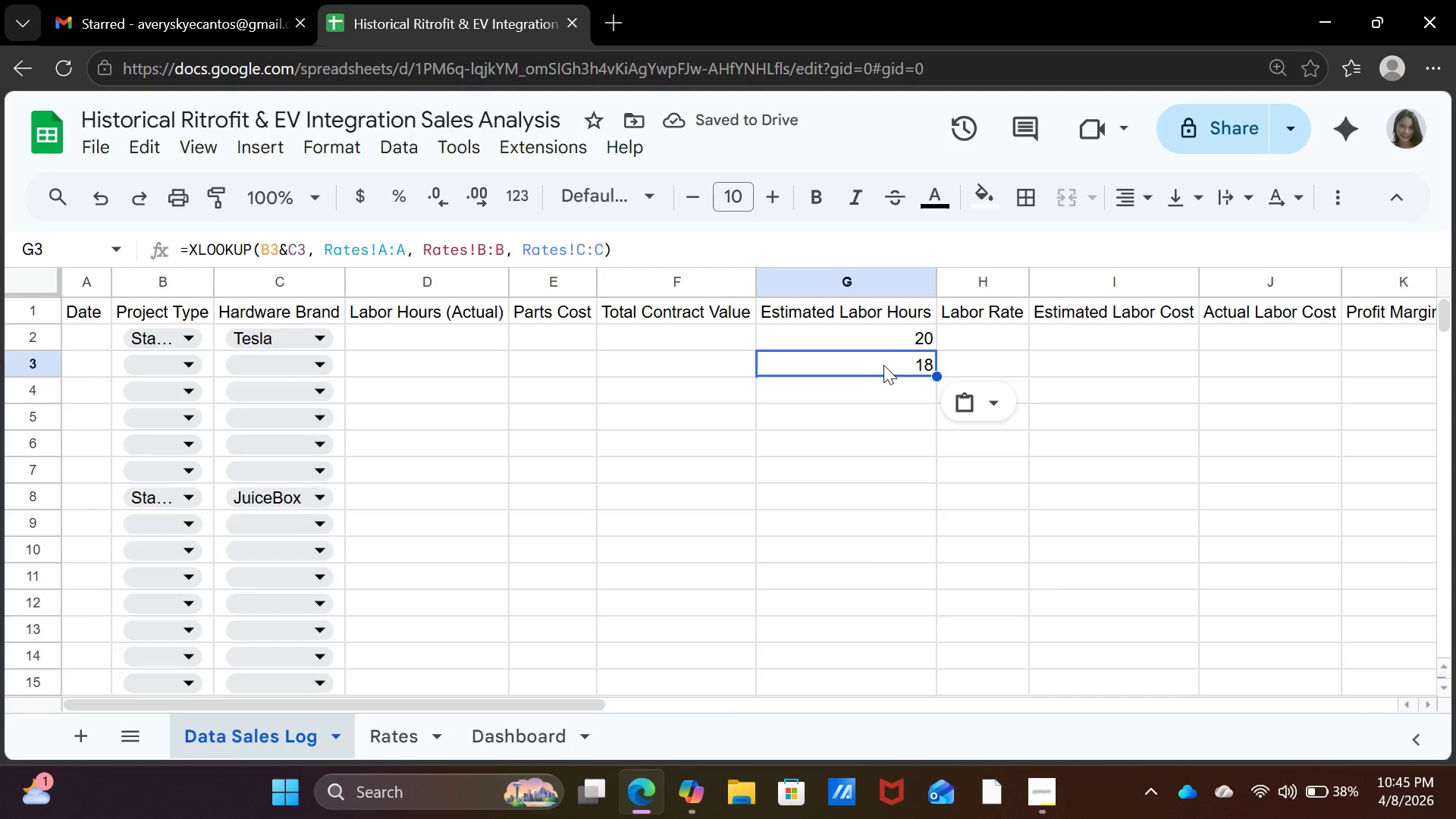 
key(Control+C)
 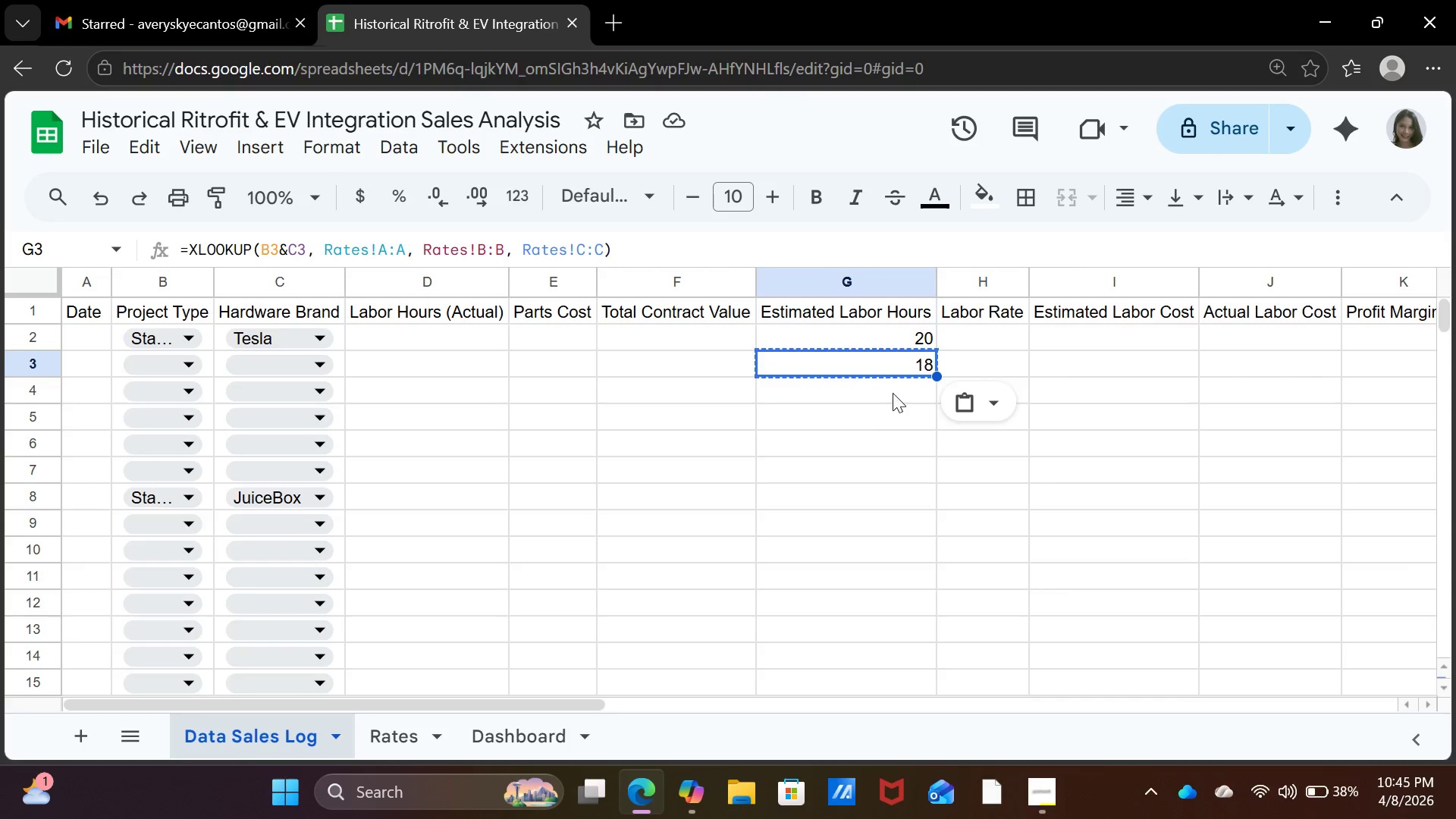 
left_click([893, 393])
 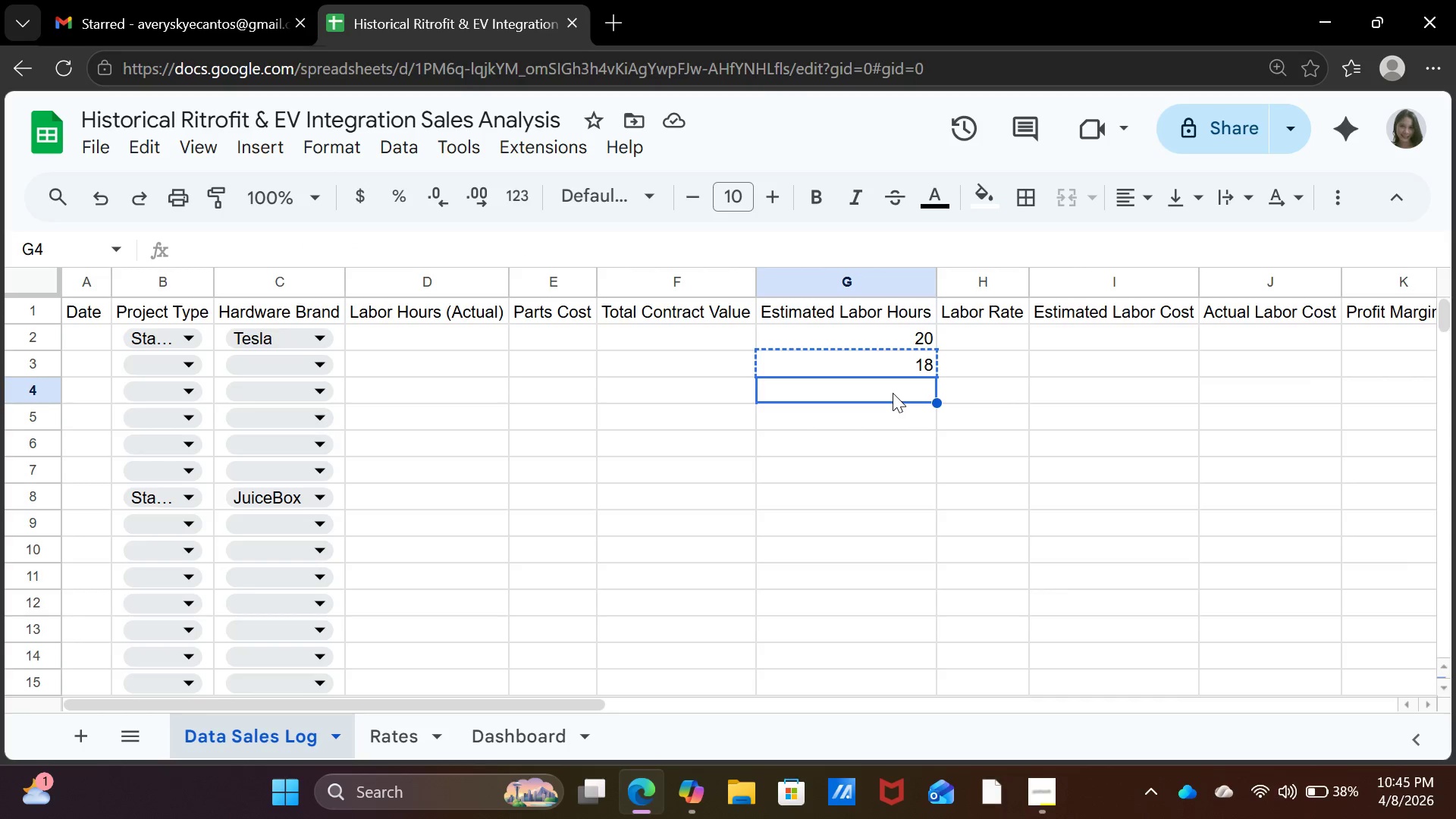 
key(Control+V)
 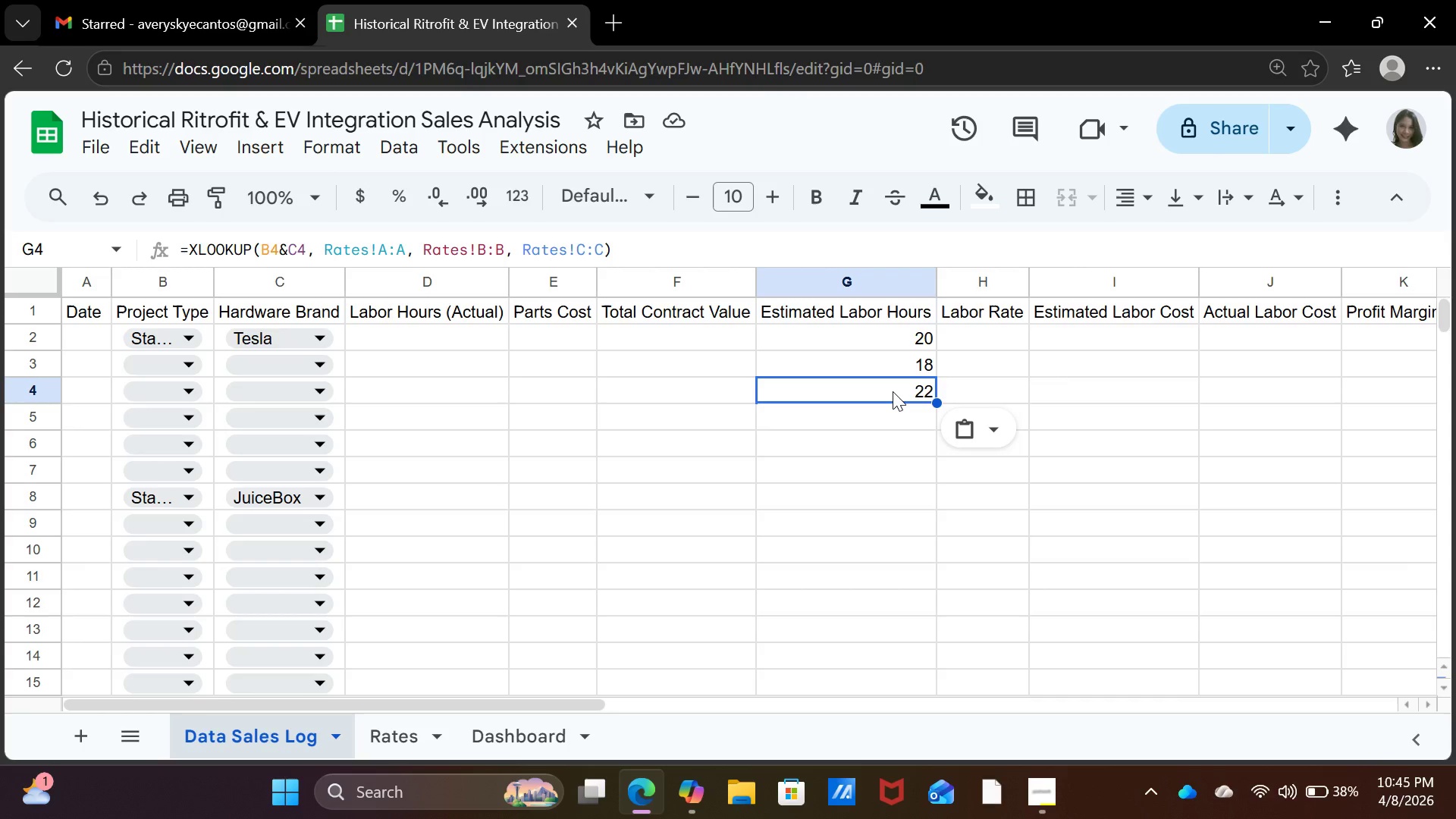 
wait(16.97)
 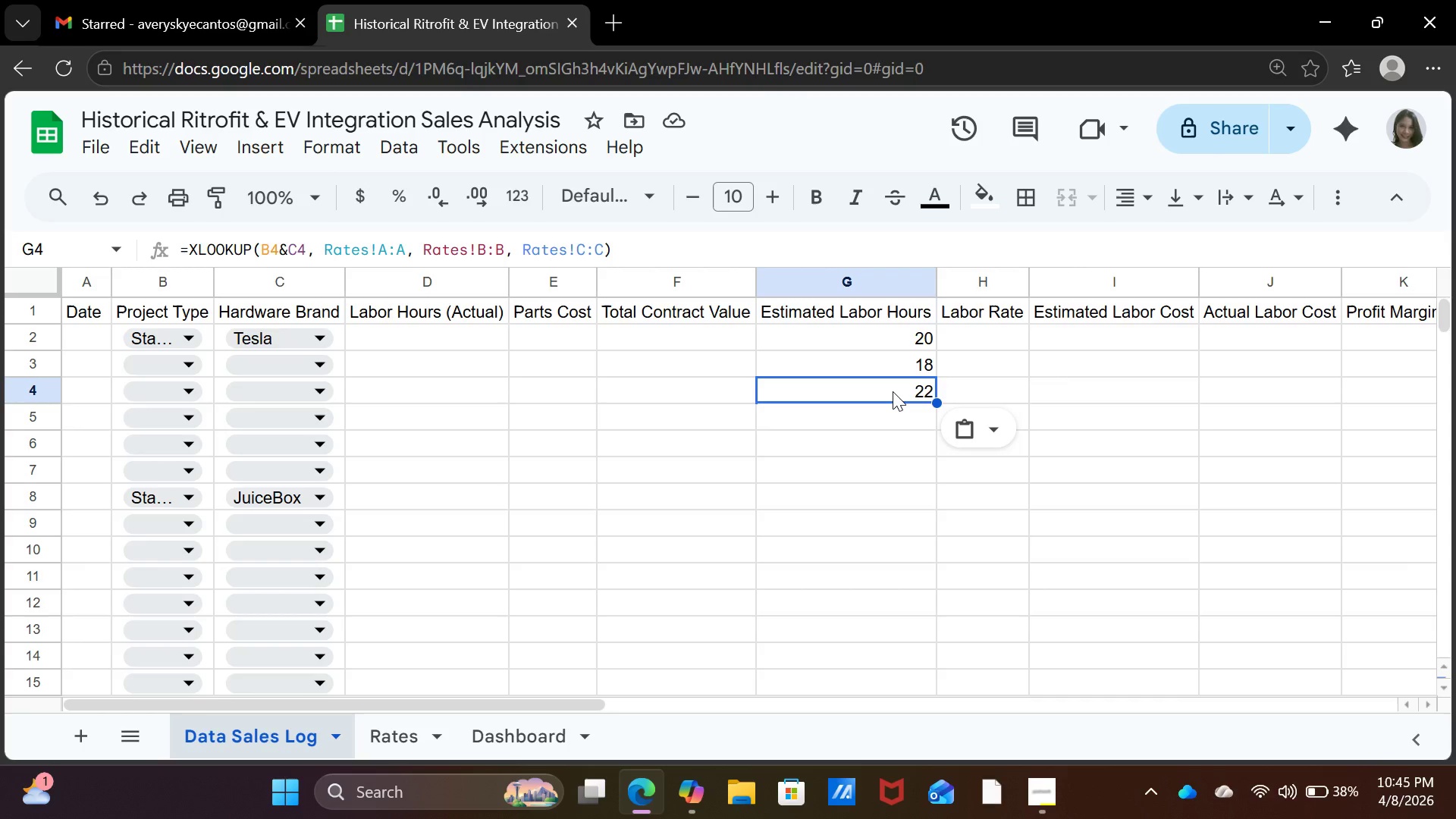 
left_click([388, 742])
 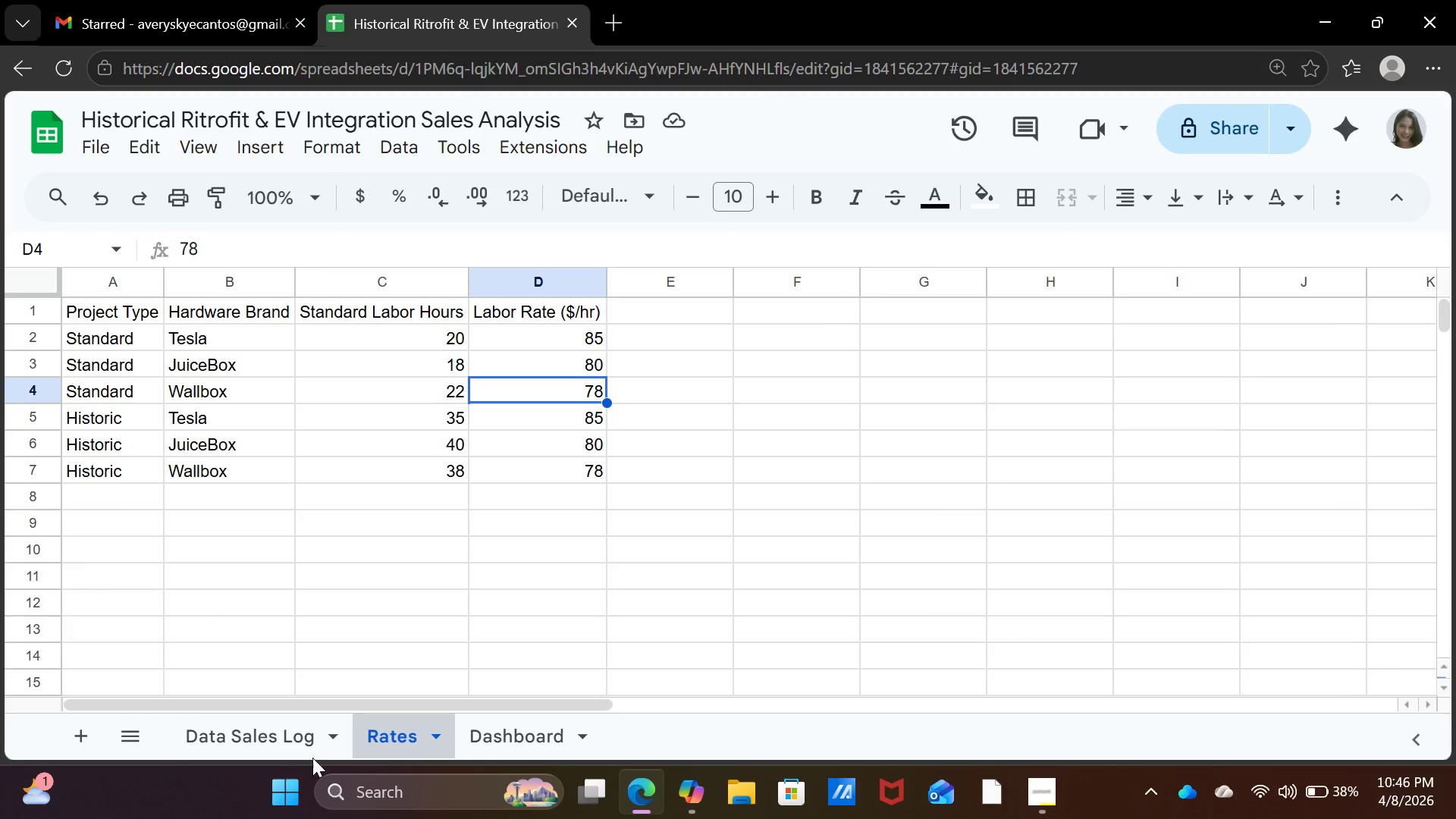 
left_click([198, 738])
 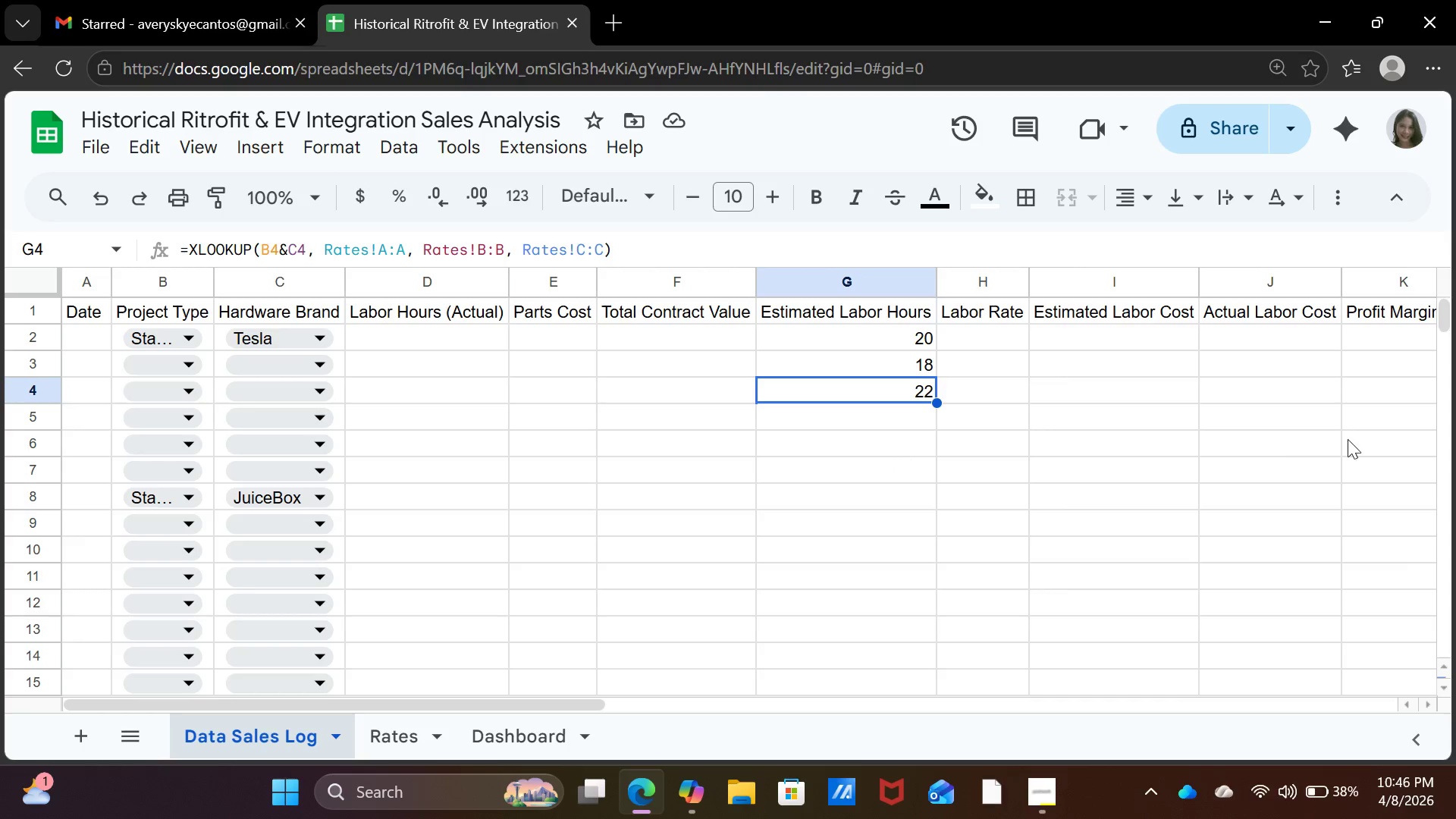 
wait(5.75)
 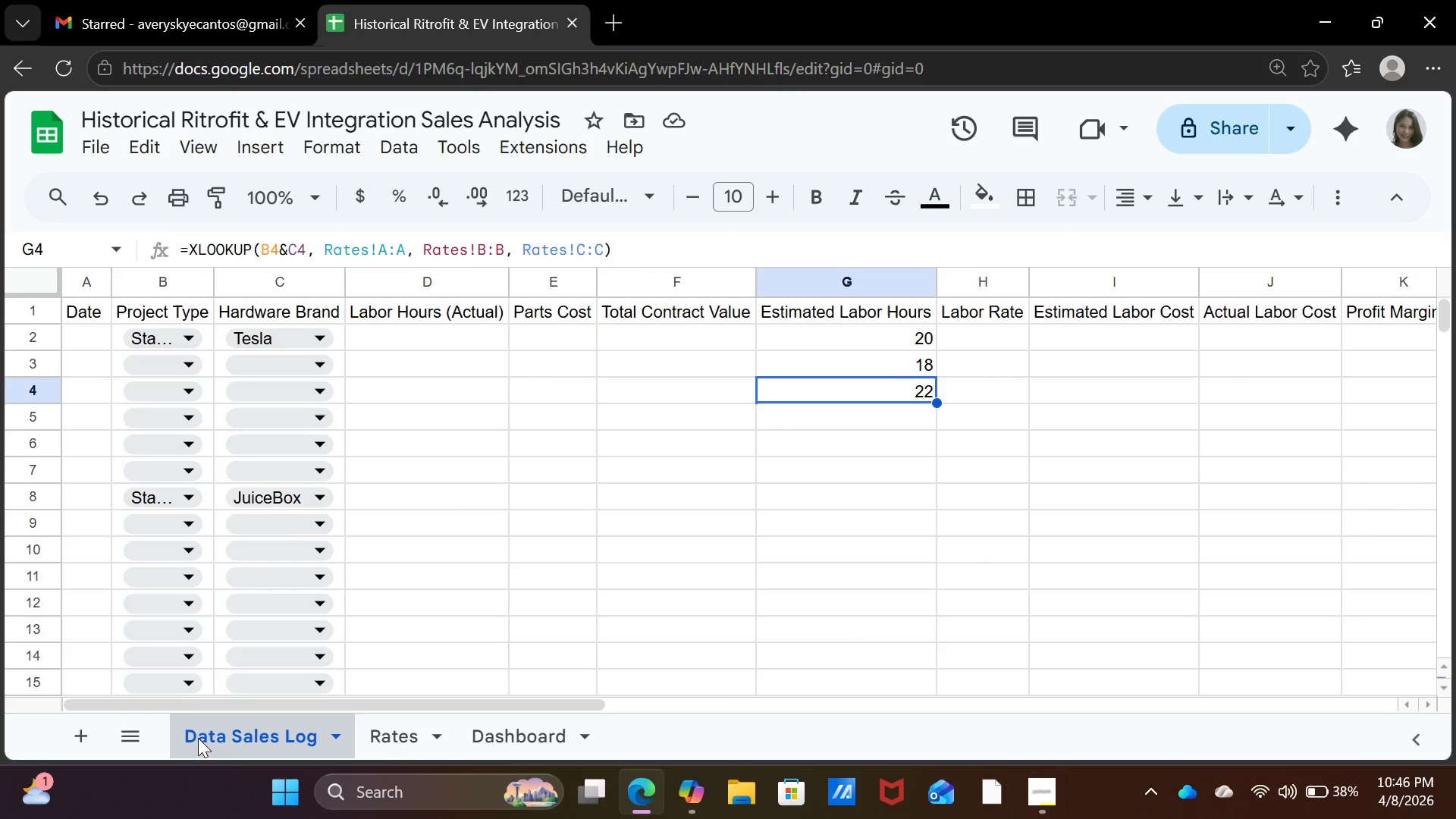 
left_click([880, 360])
 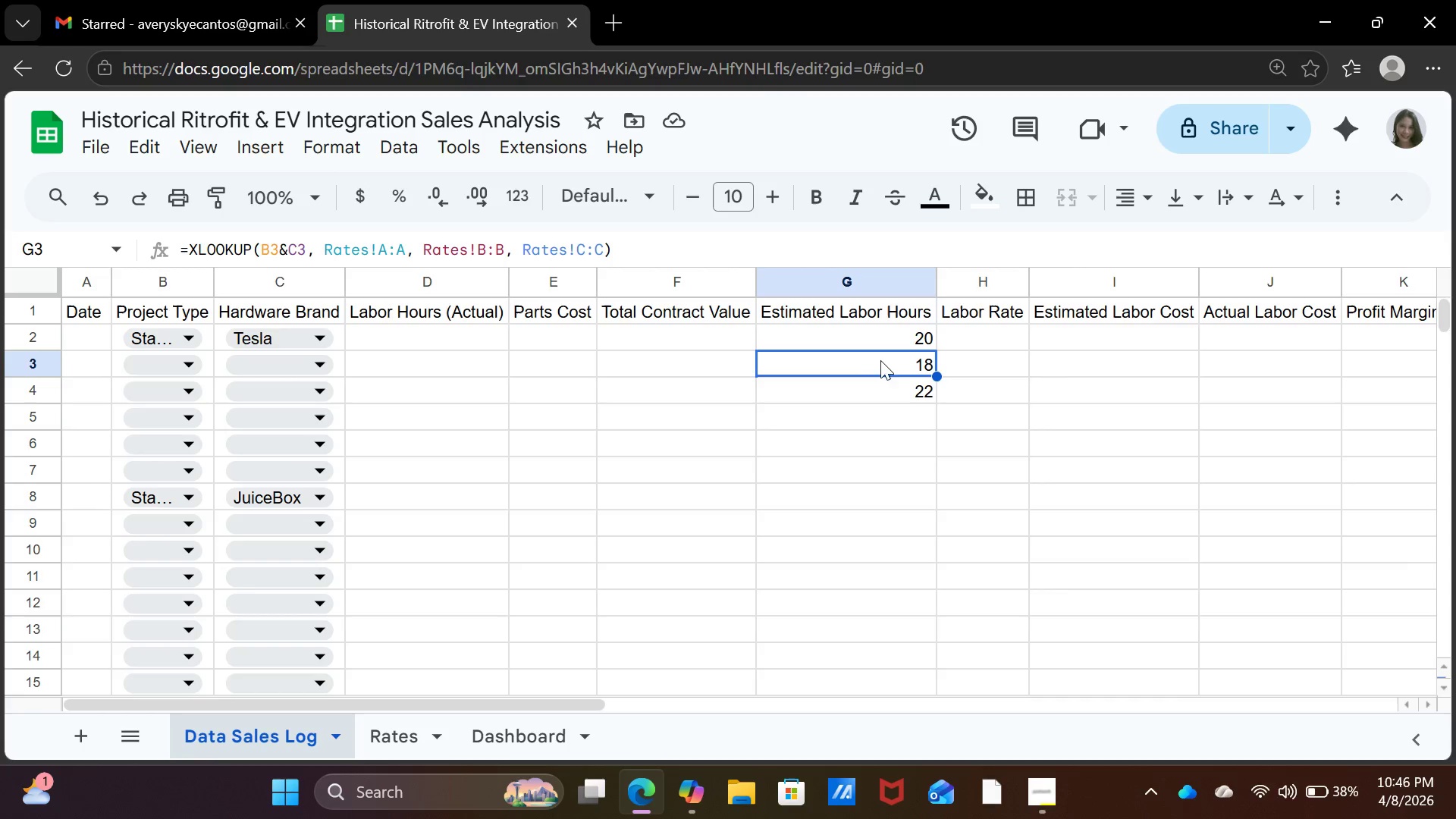 
left_click([890, 337])
 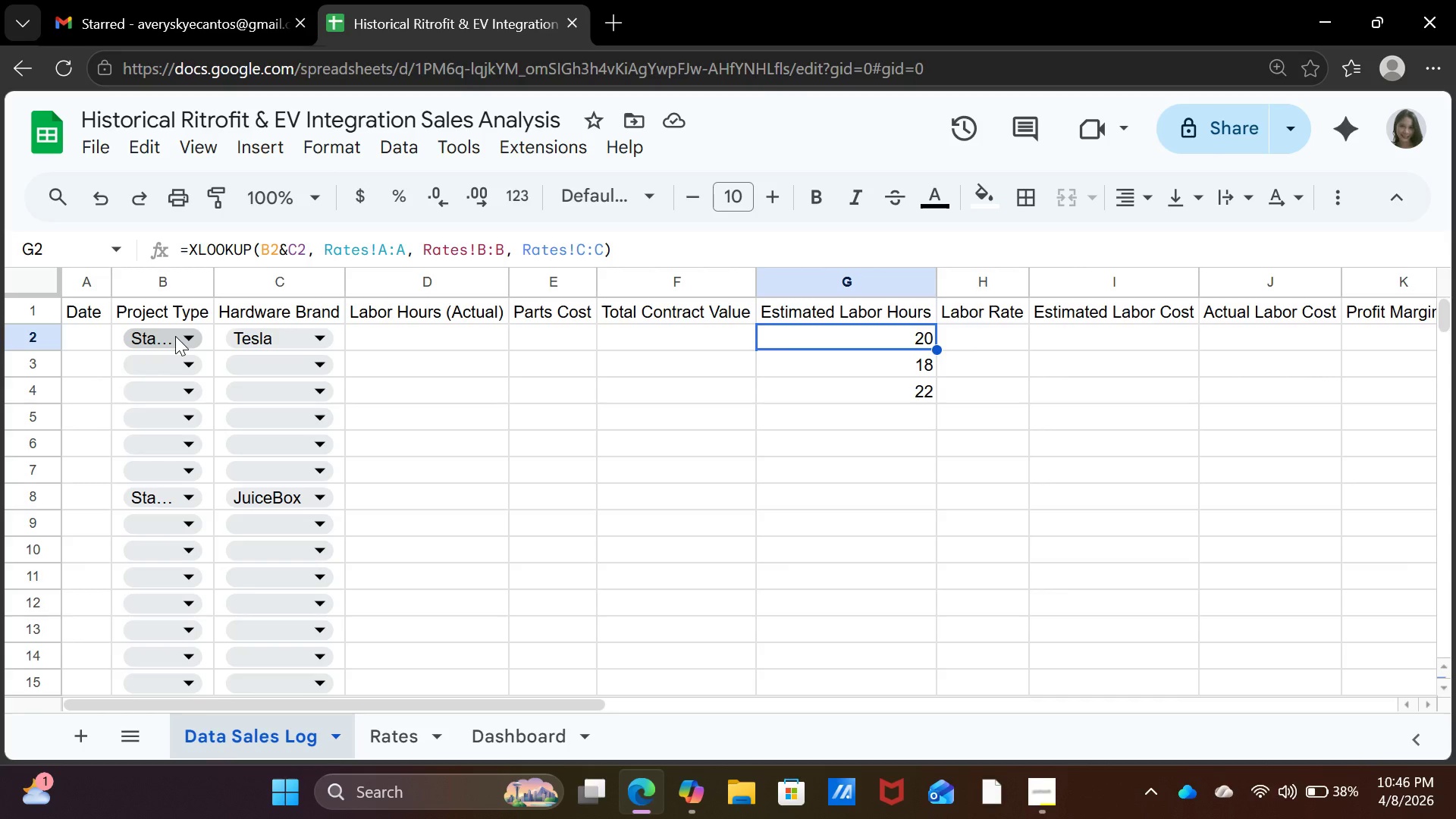 
wait(28.11)
 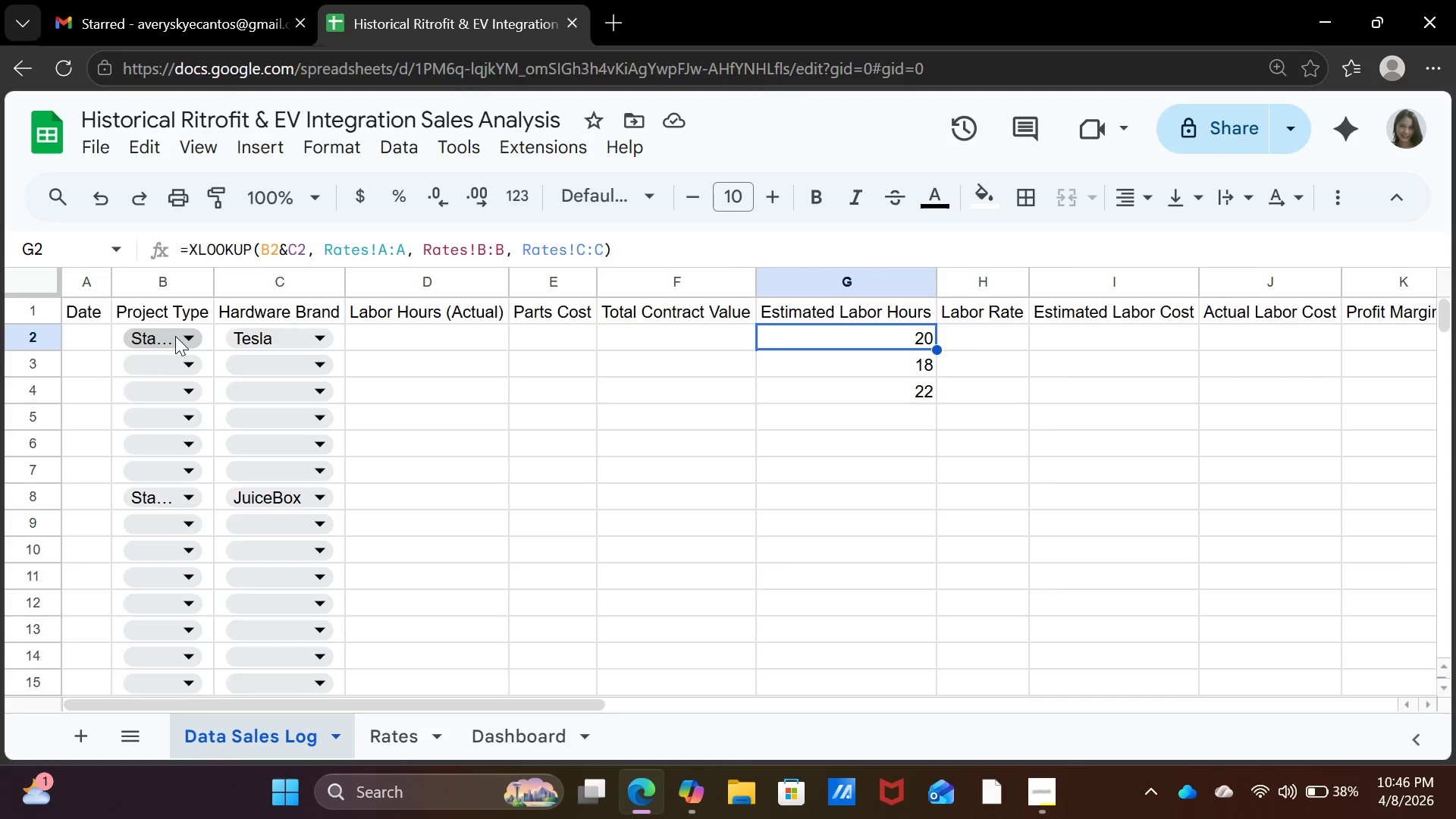 
left_click([918, 375])
 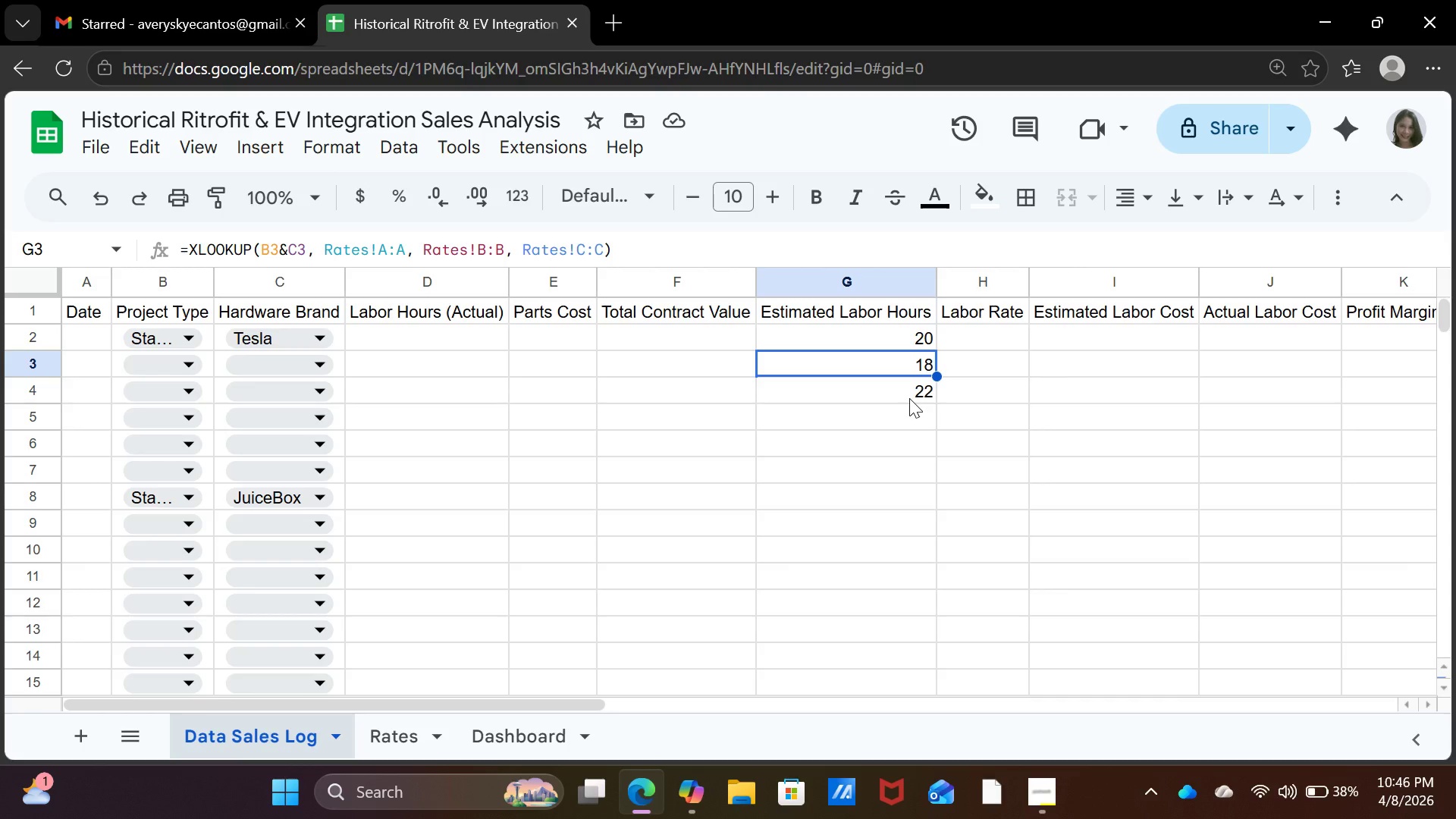 
left_click([909, 398])
 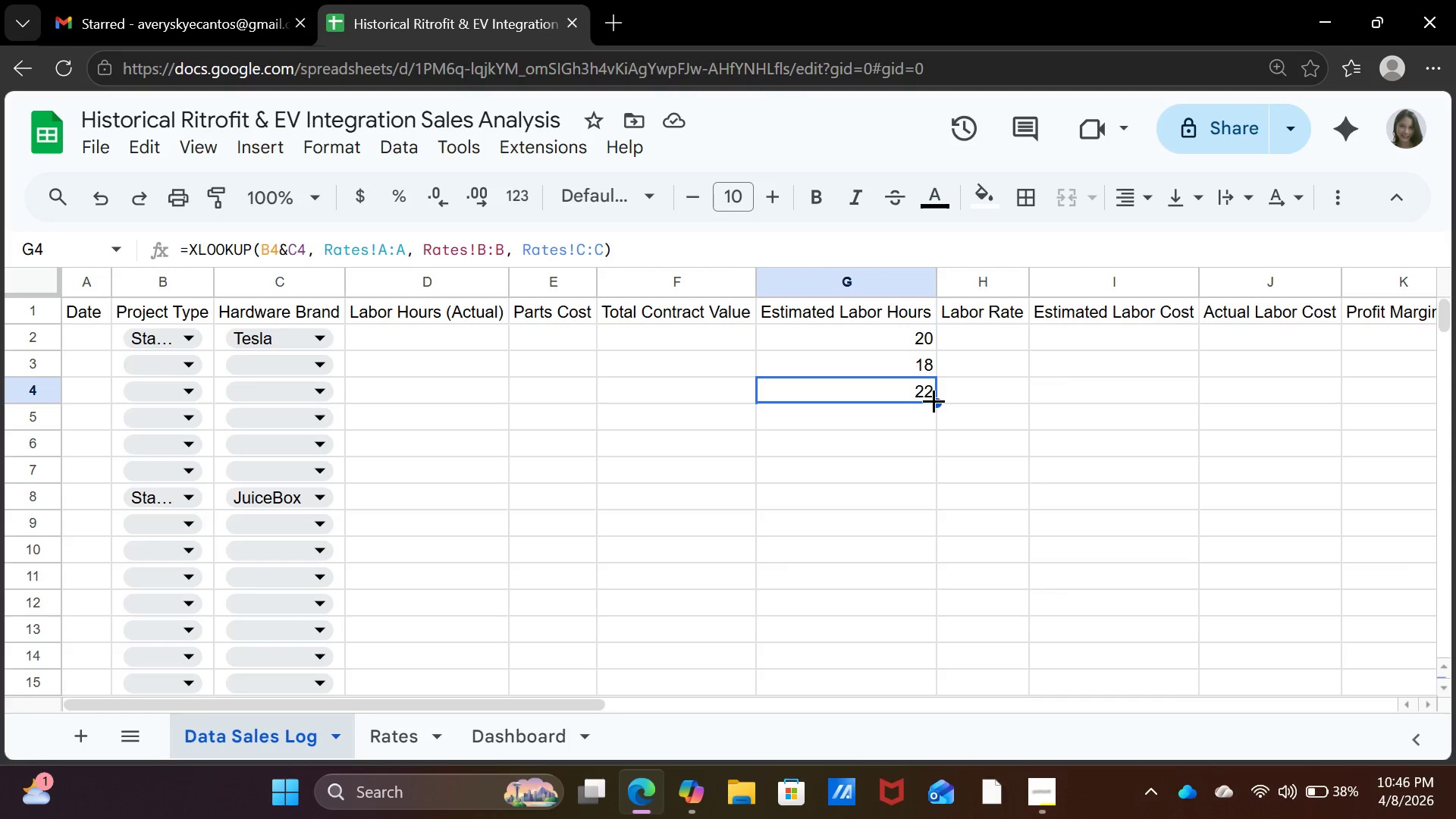 
left_click_drag(start_coordinate=[935, 401], to_coordinate=[933, 444])
 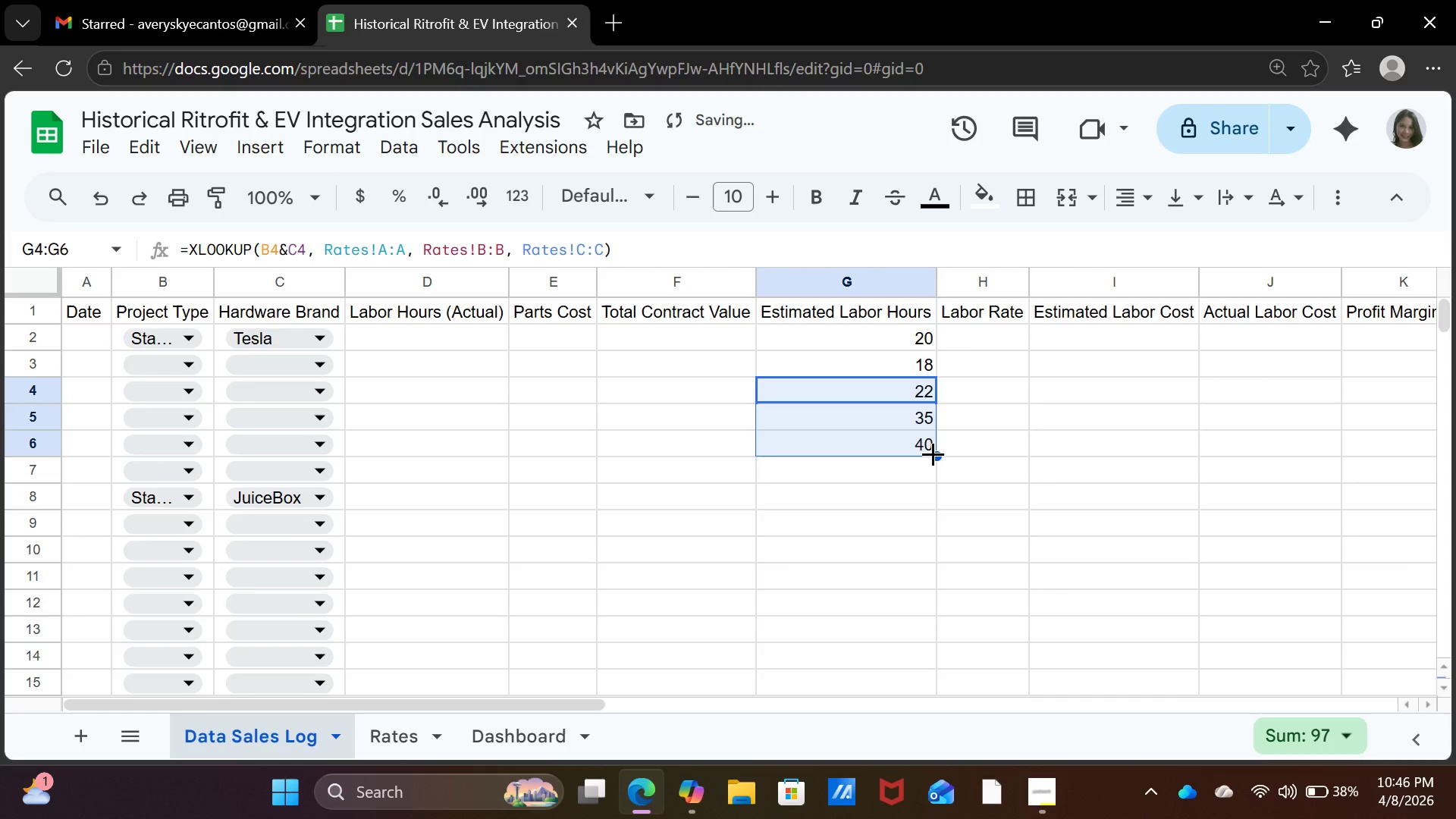 
left_click_drag(start_coordinate=[933, 457], to_coordinate=[934, 479])
 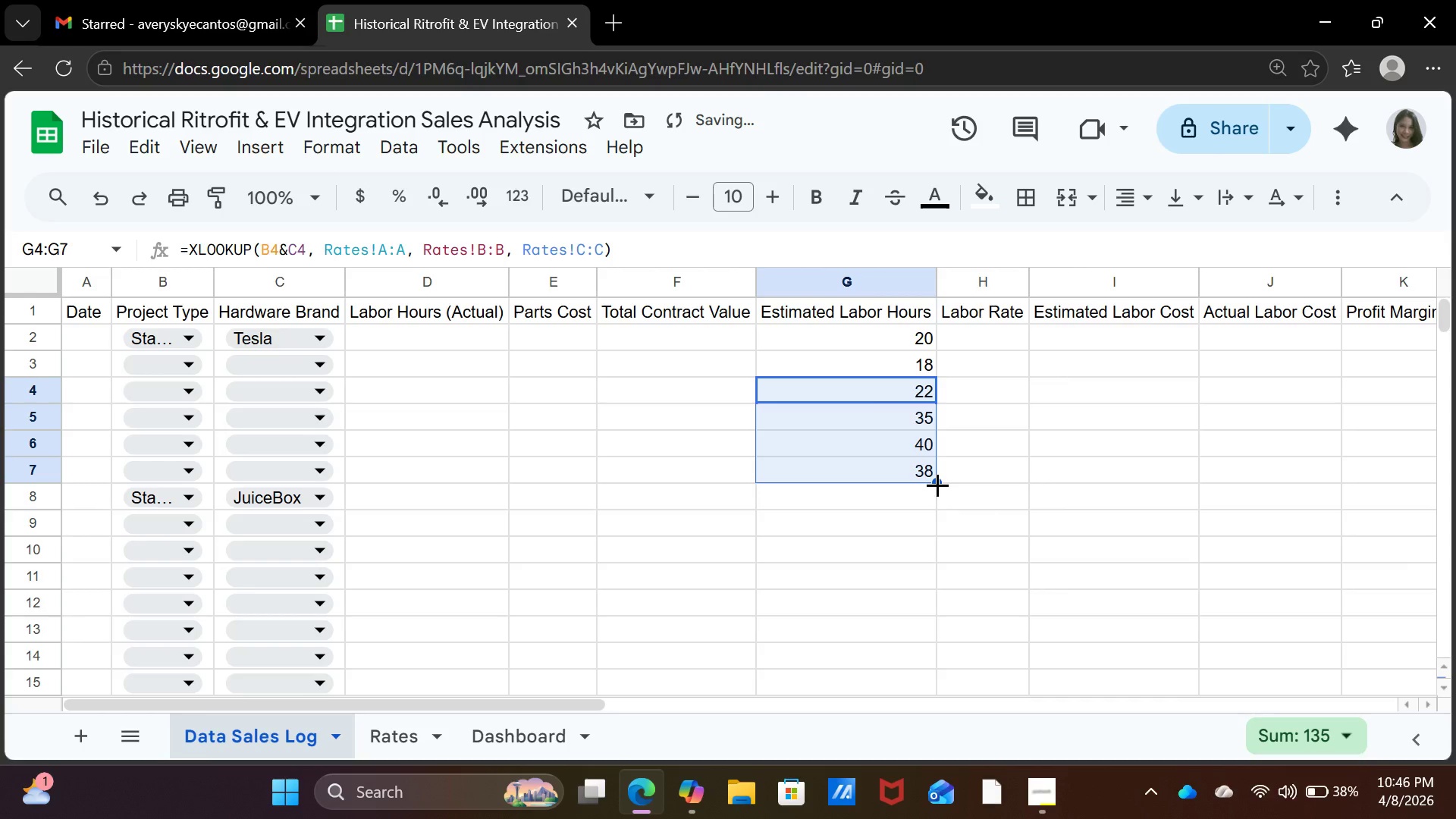 
left_click_drag(start_coordinate=[937, 485], to_coordinate=[940, 498])
 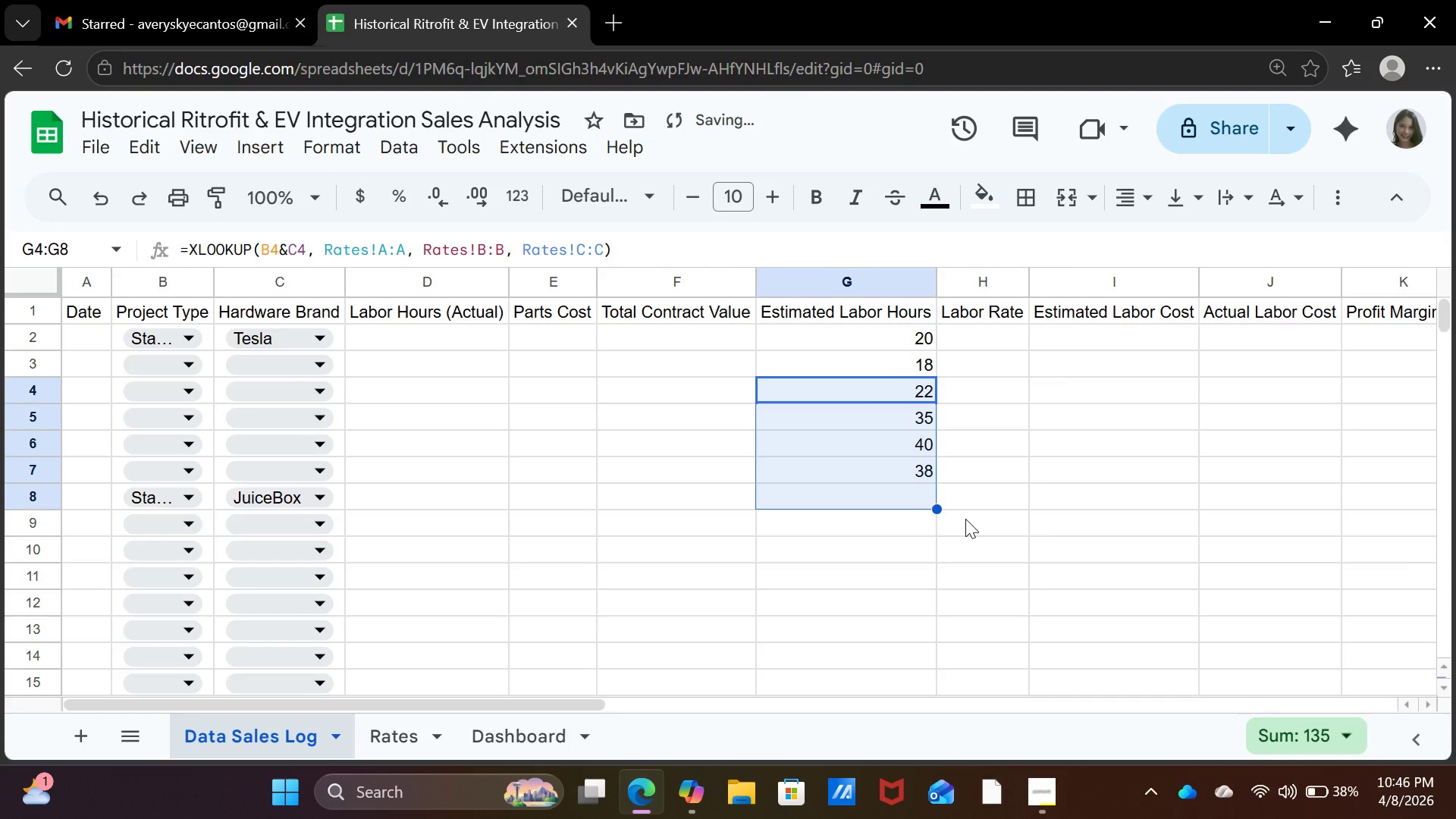 
left_click([965, 519])
 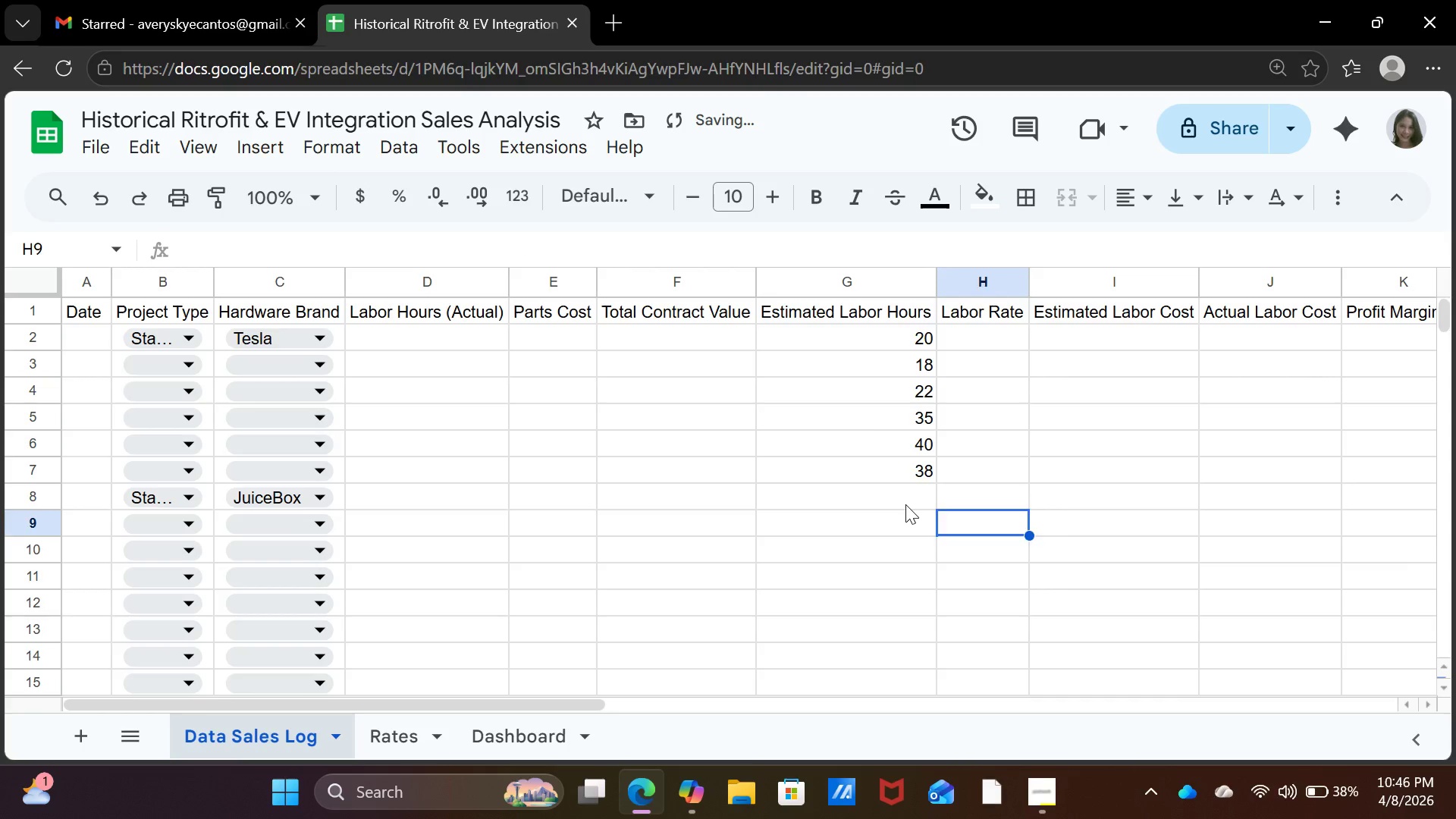 
left_click([905, 504])
 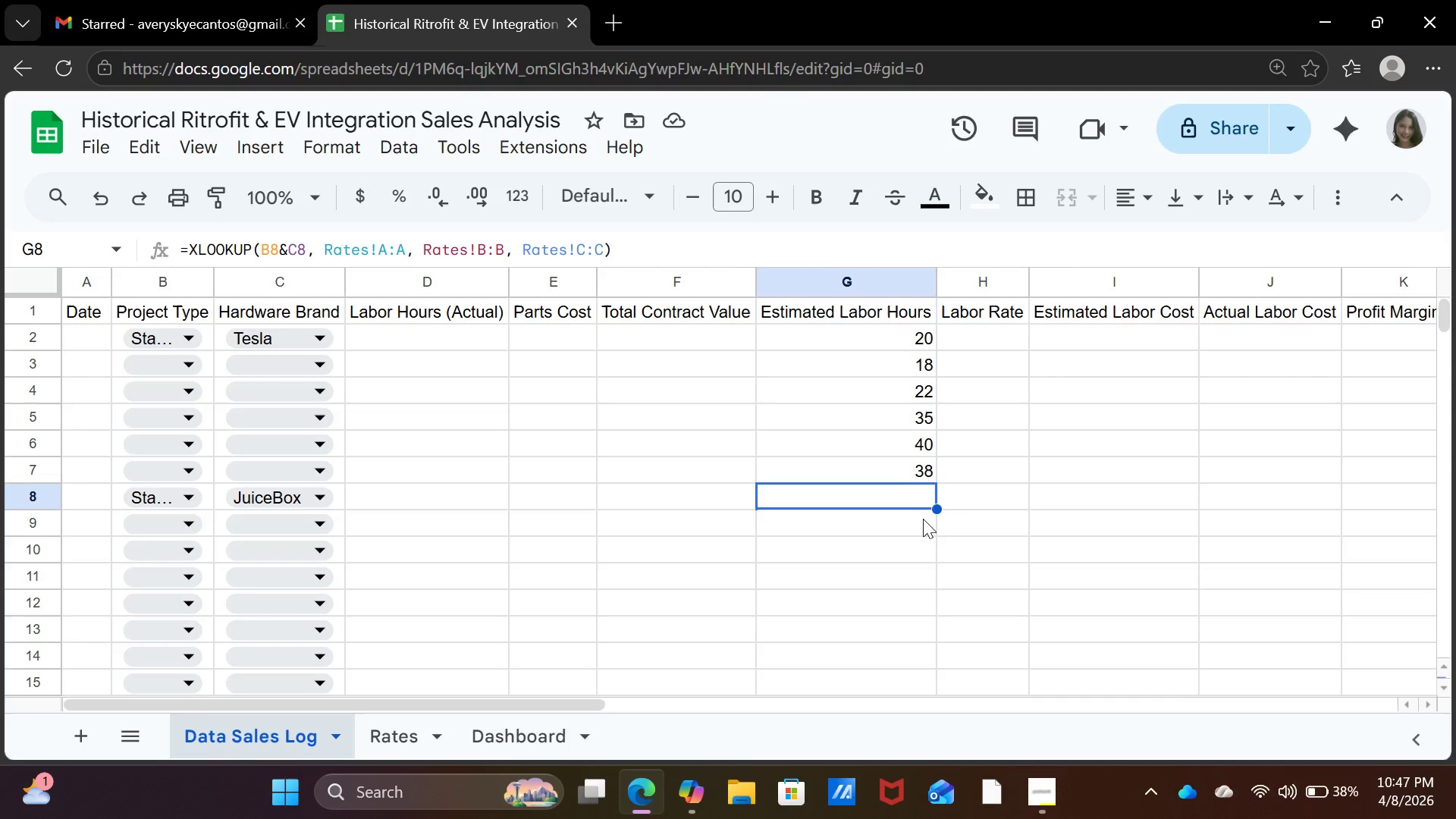 
wait(48.72)
 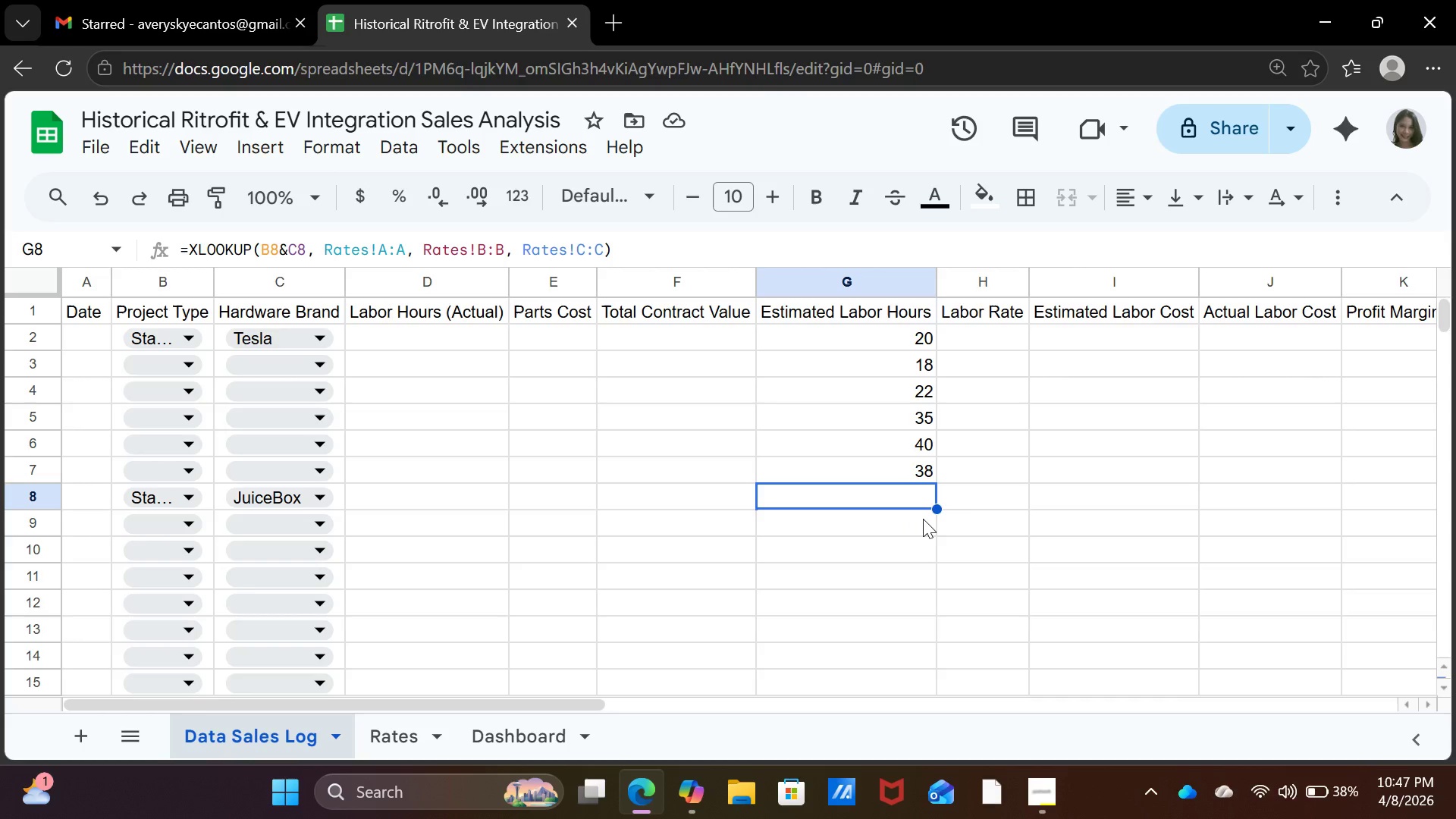 
key(Shift+ShiftRight)
 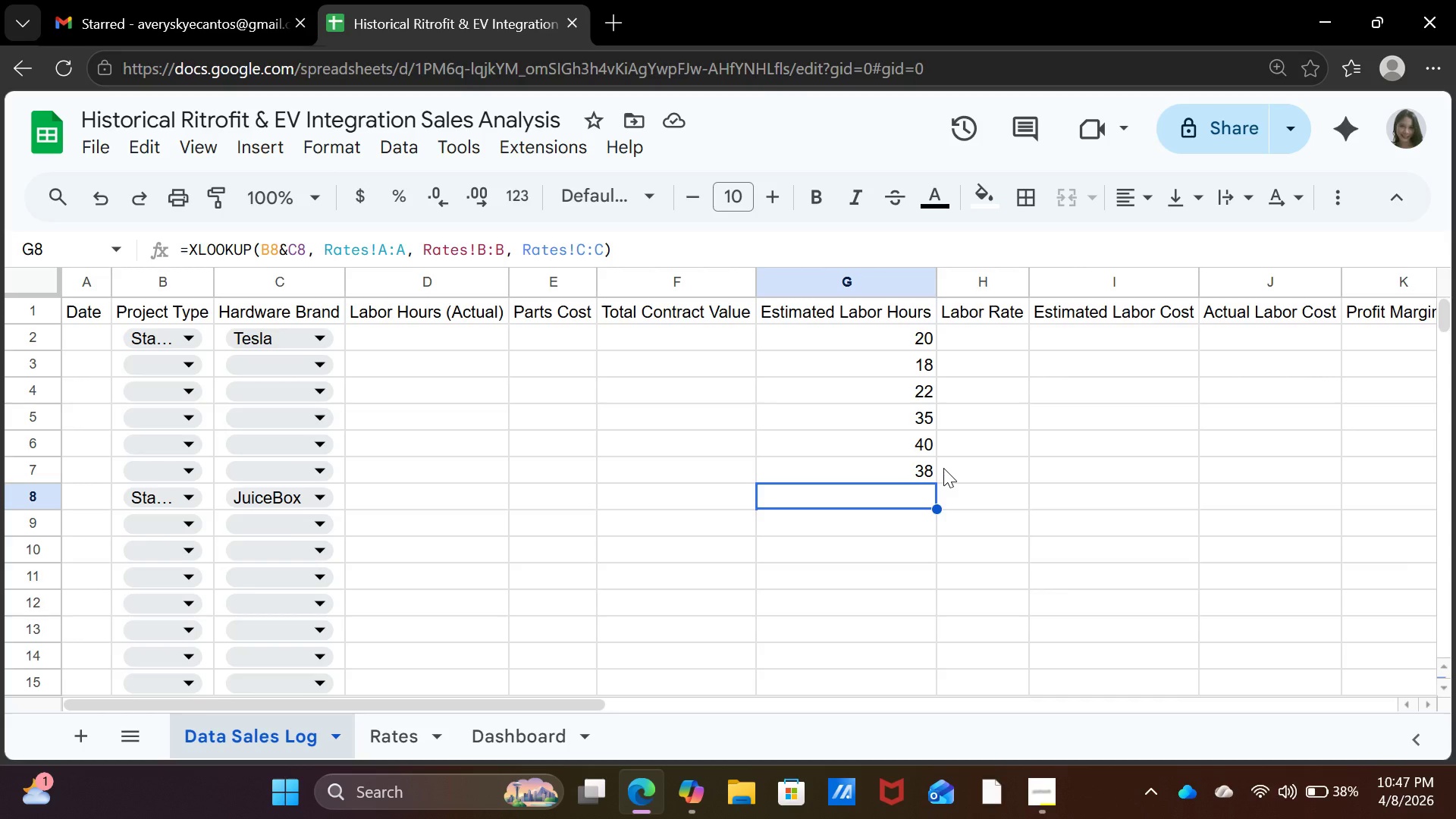 
key(Shift+ShiftRight)
 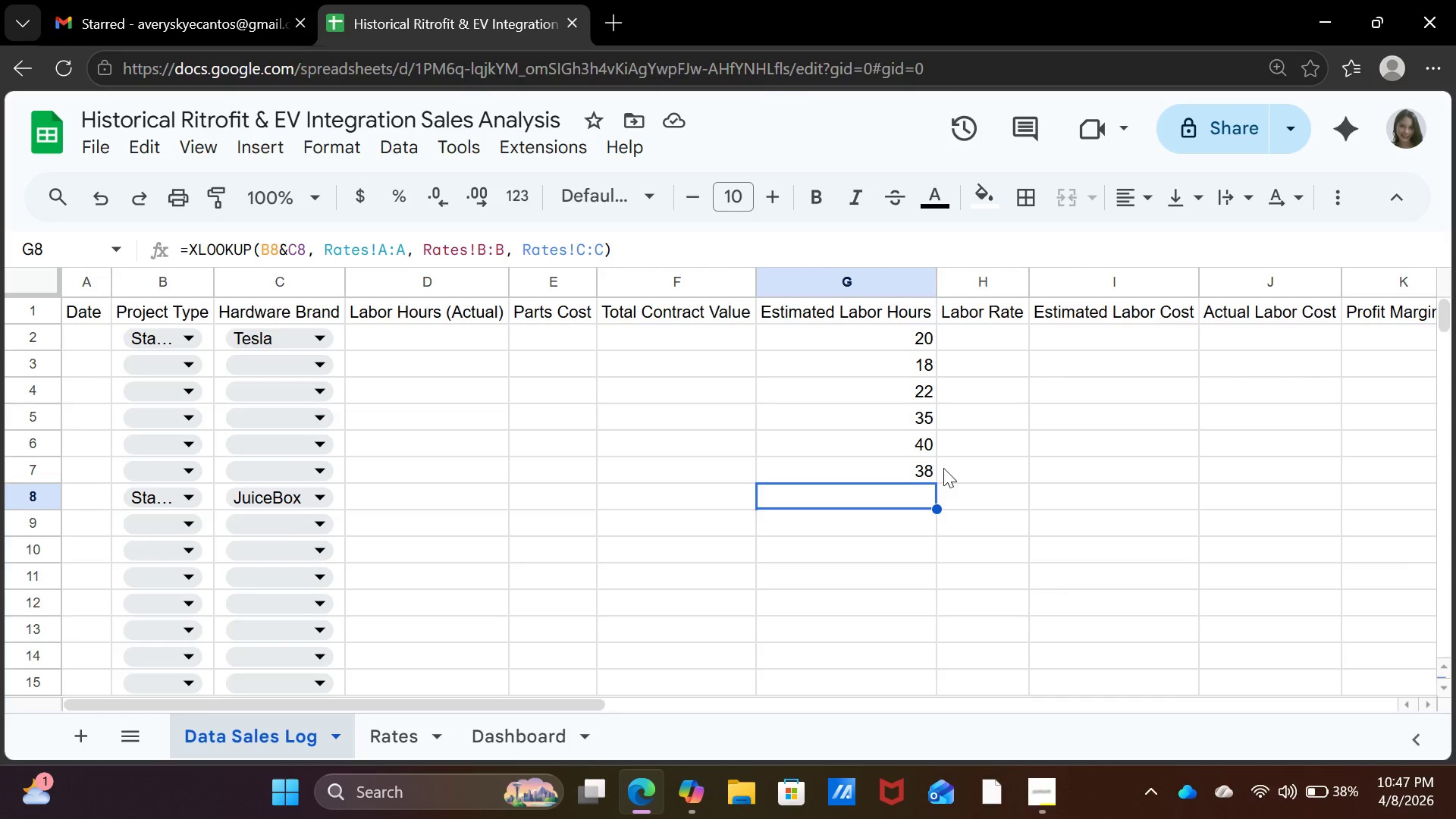 
key(Shift+ShiftRight)
 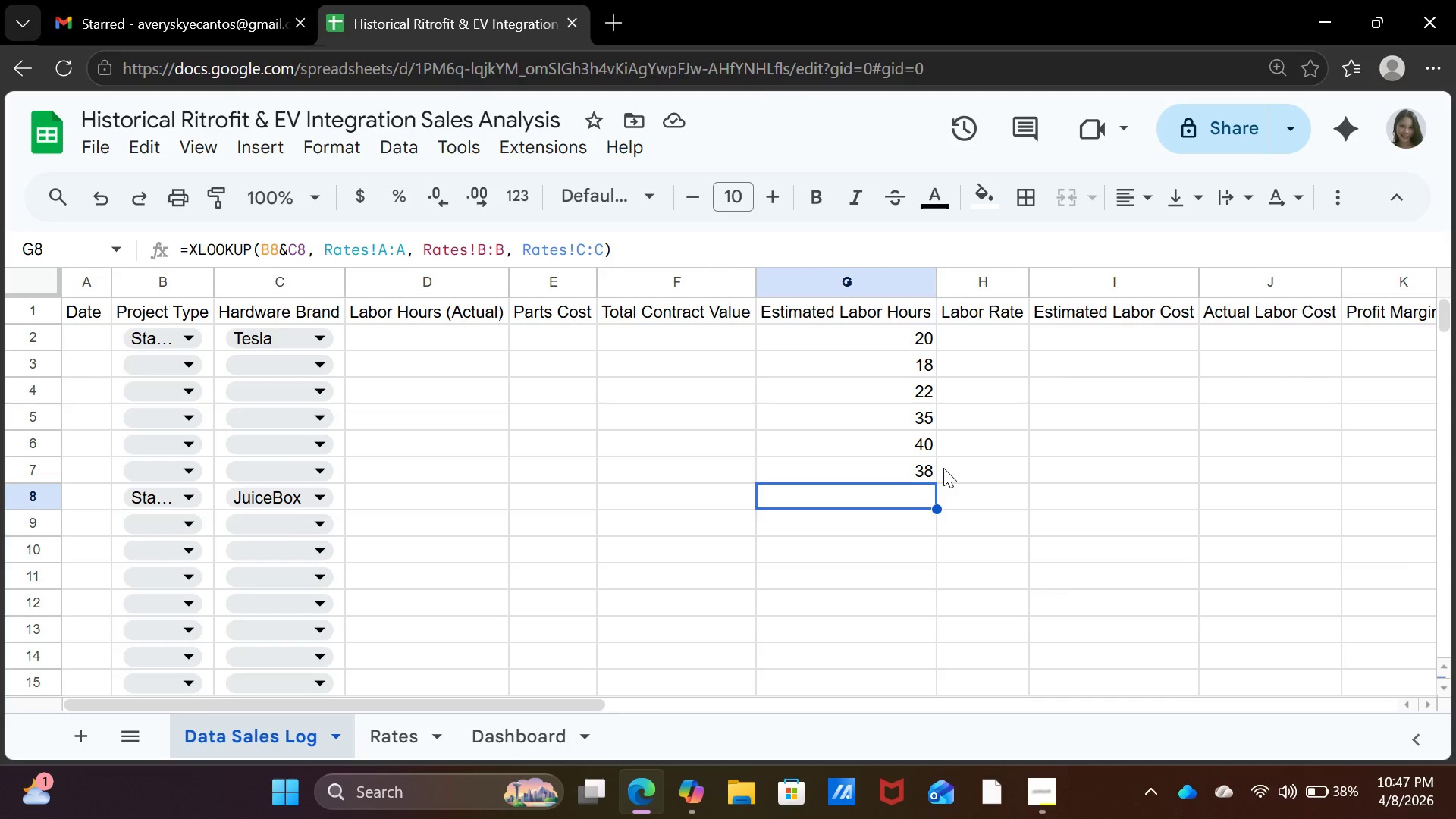 
key(Shift+ShiftRight)
 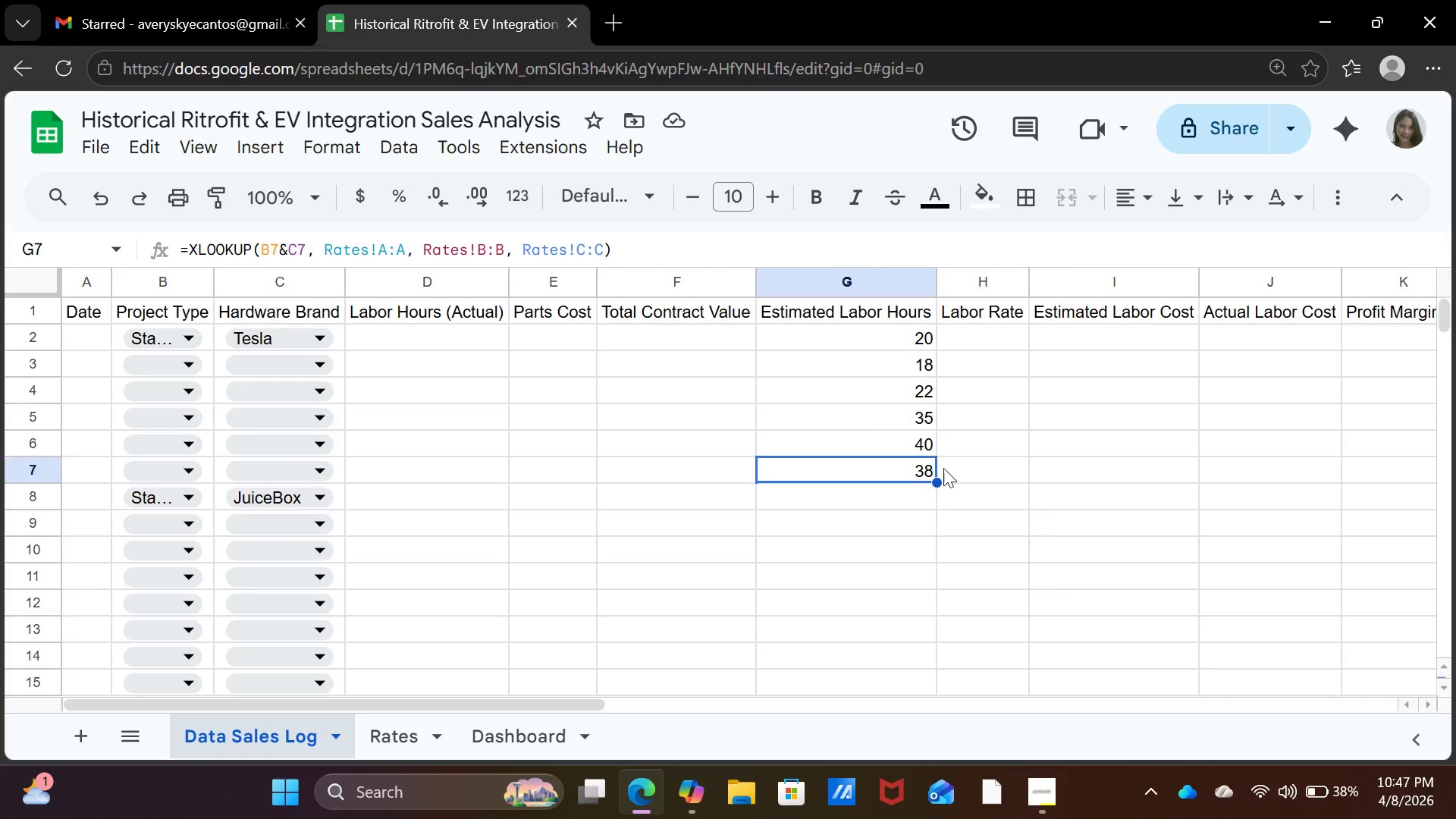 
key(ArrowUp)
 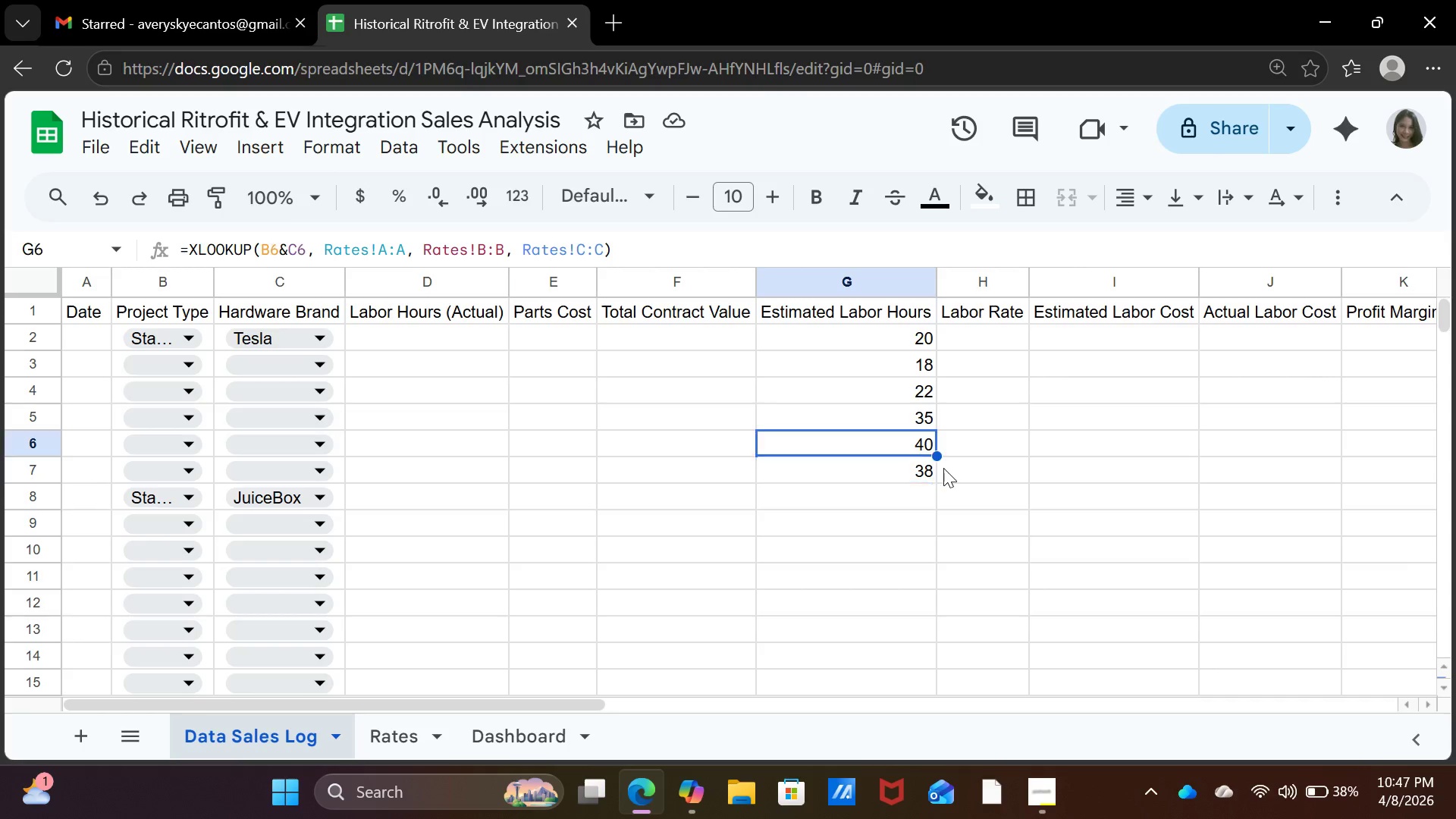 
key(ArrowUp)
 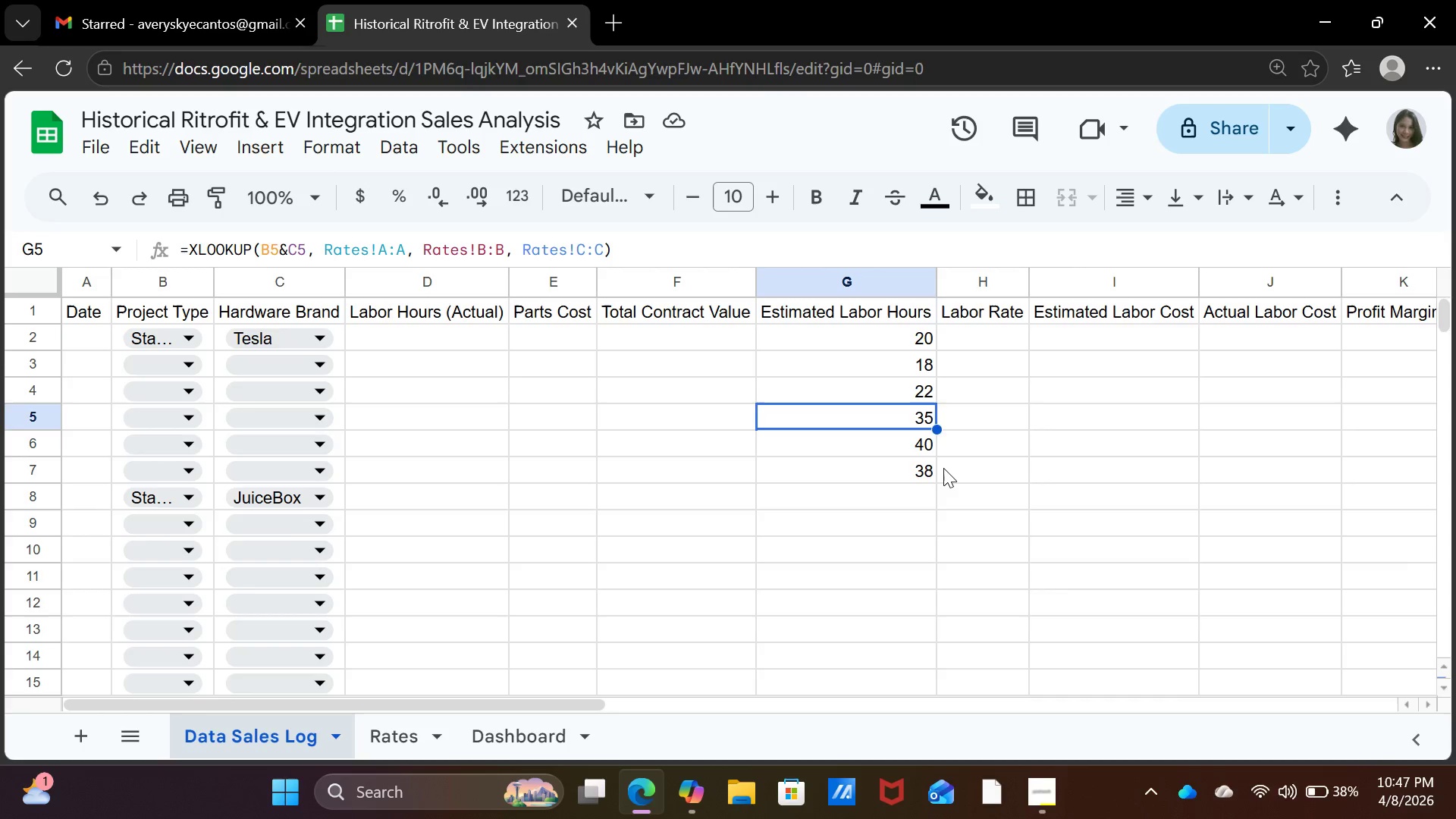 
key(ArrowUp)
 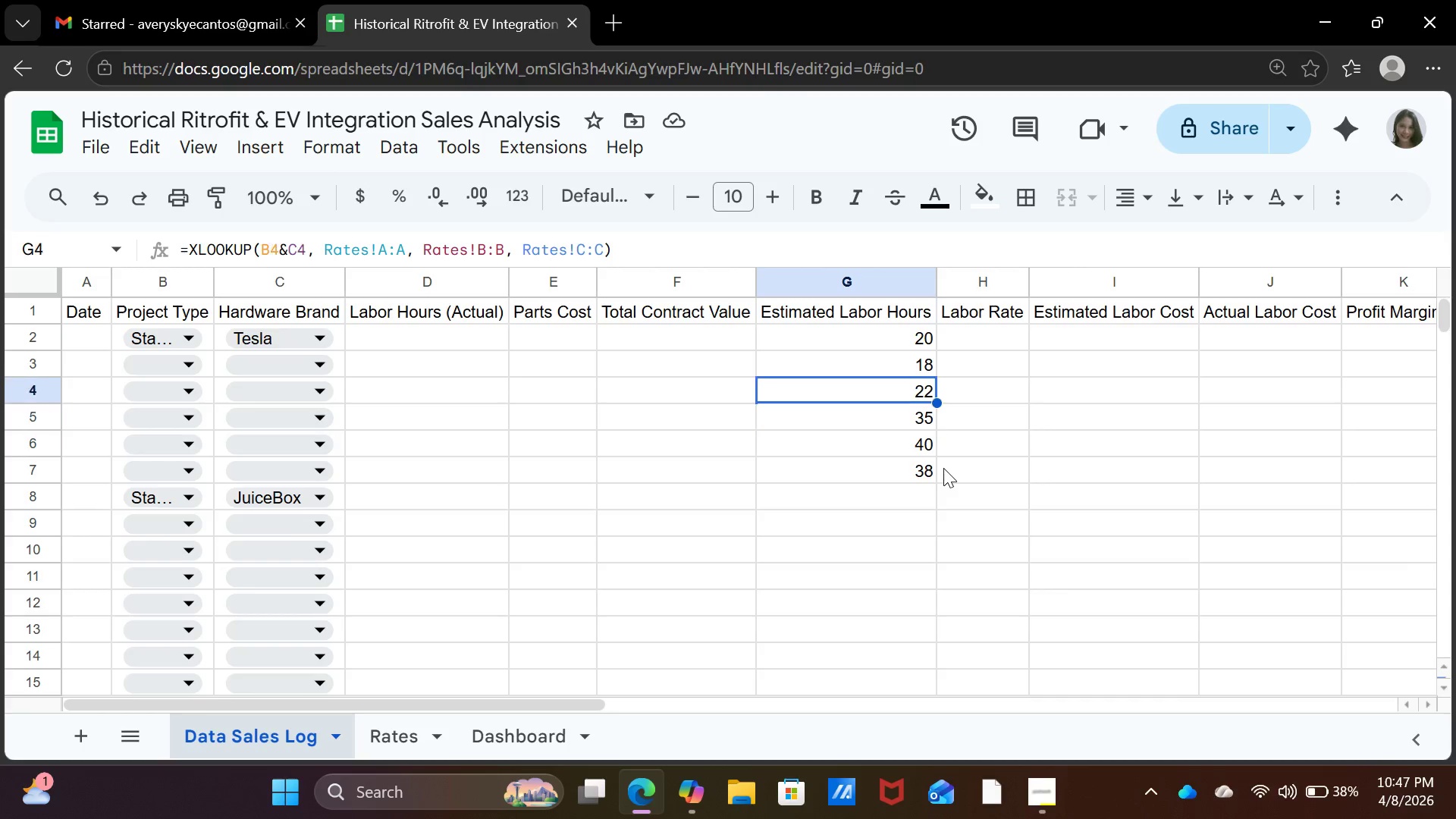 
key(ArrowUp)
 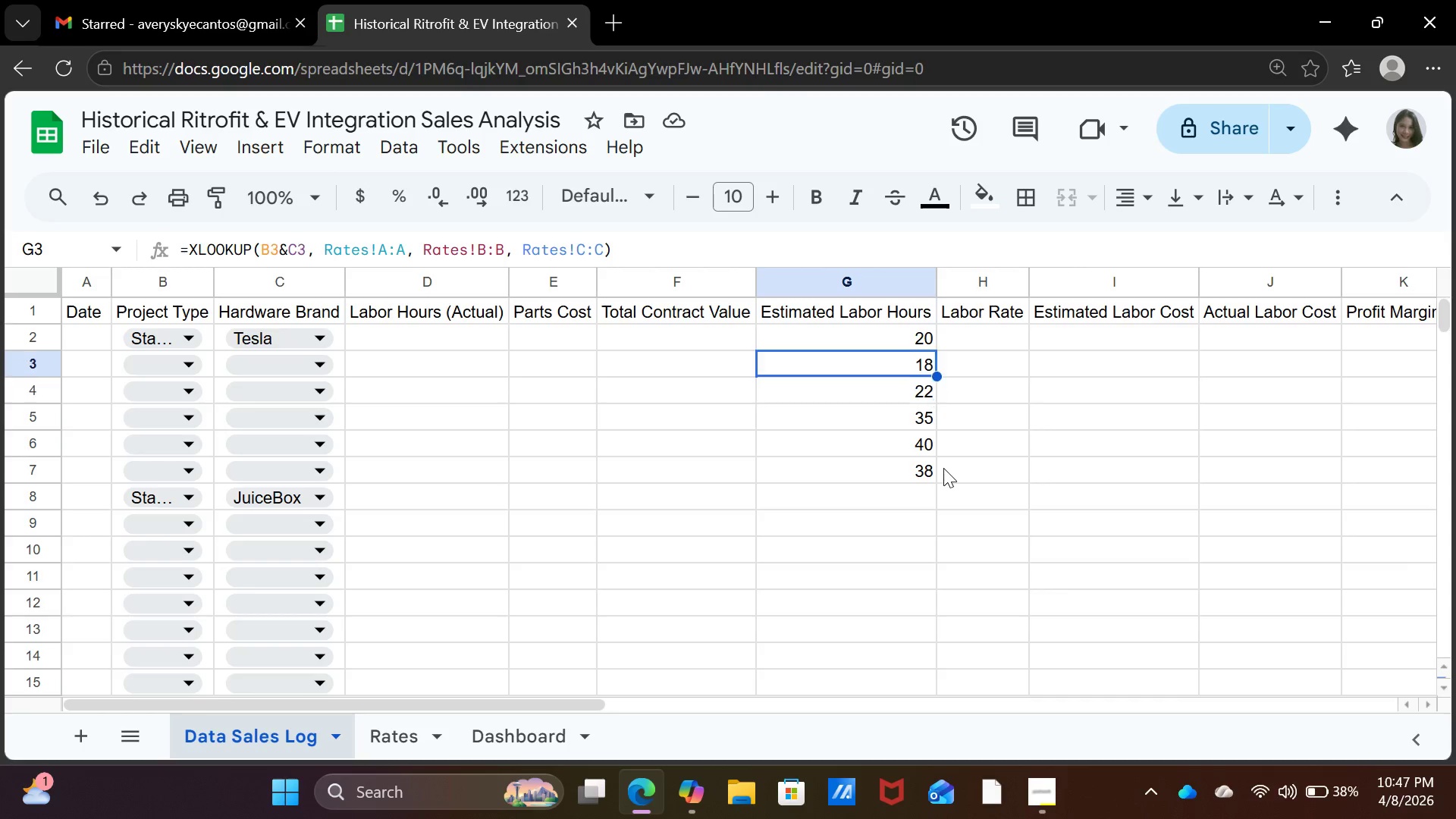 
key(ArrowUp)
 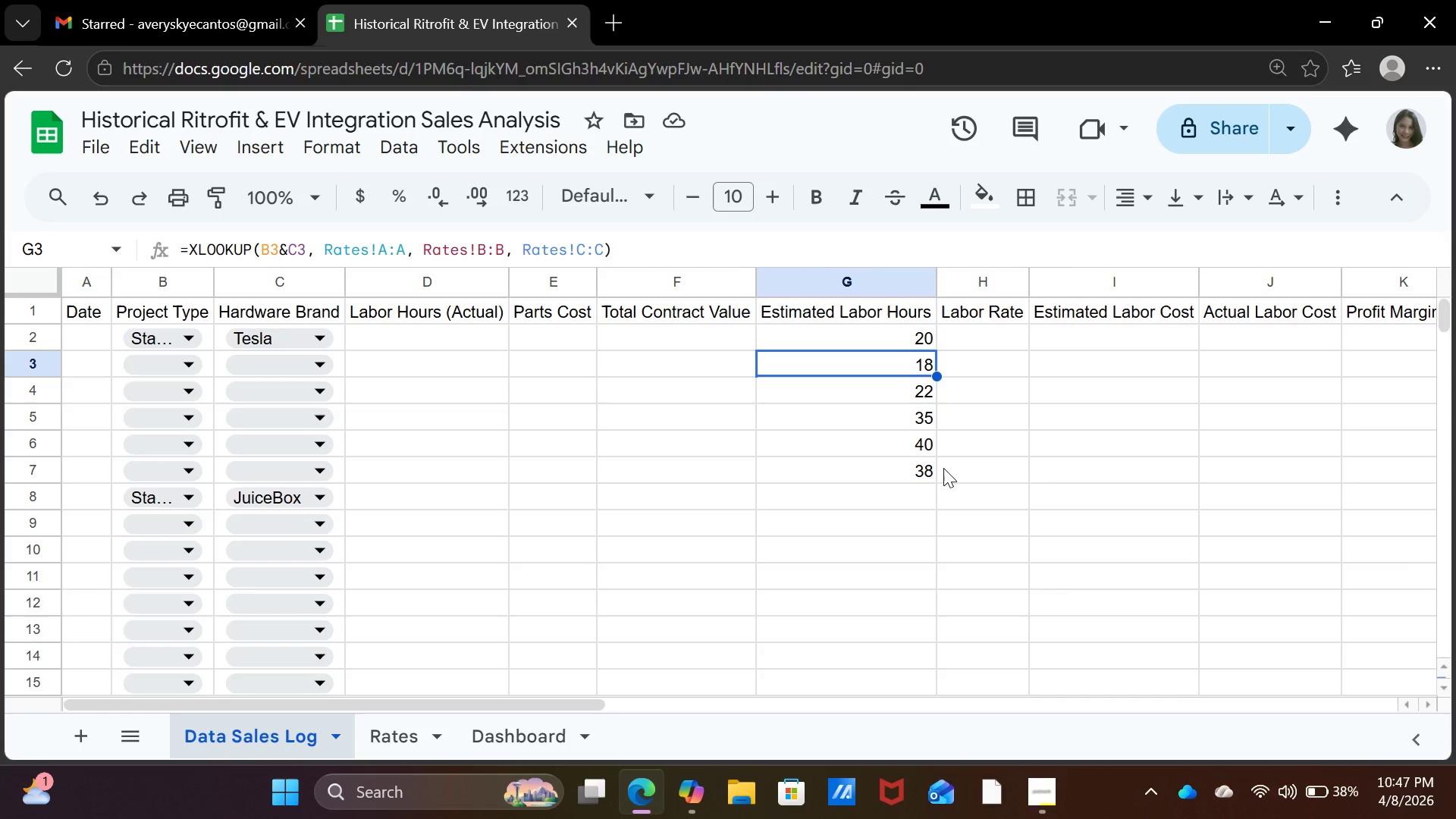 
wait(17.88)
 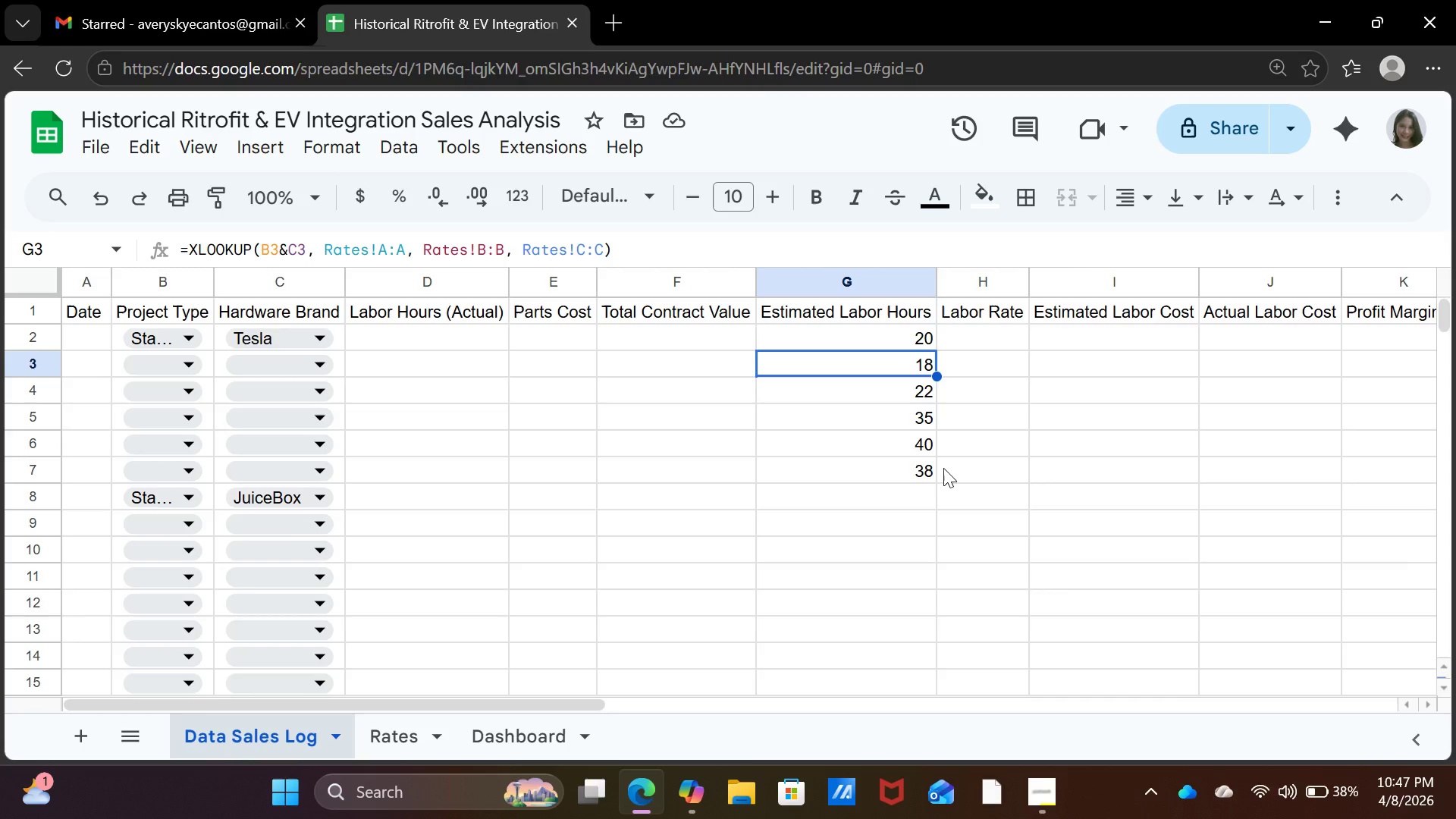 
left_click([400, 745])
 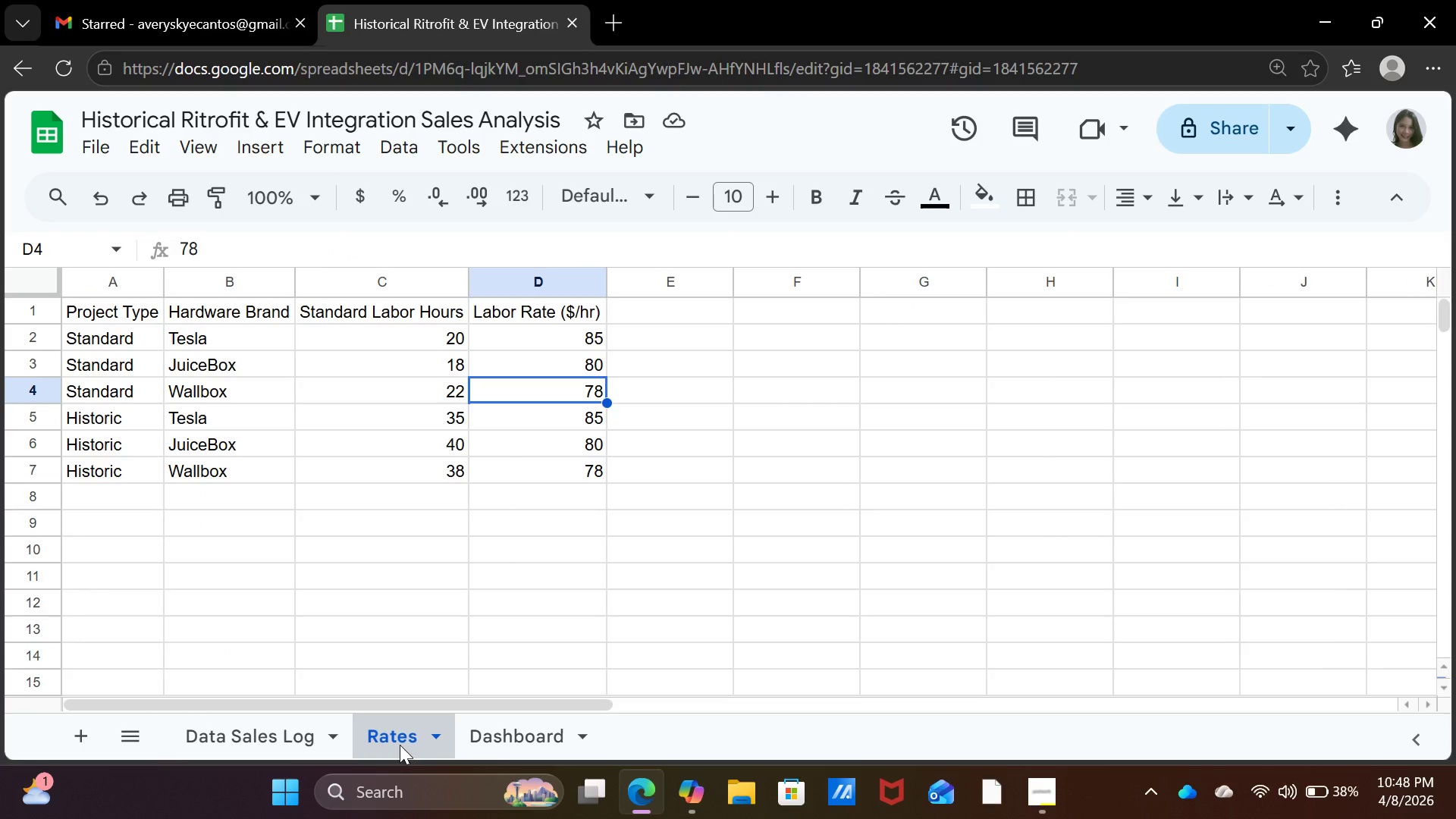 
wait(10.28)
 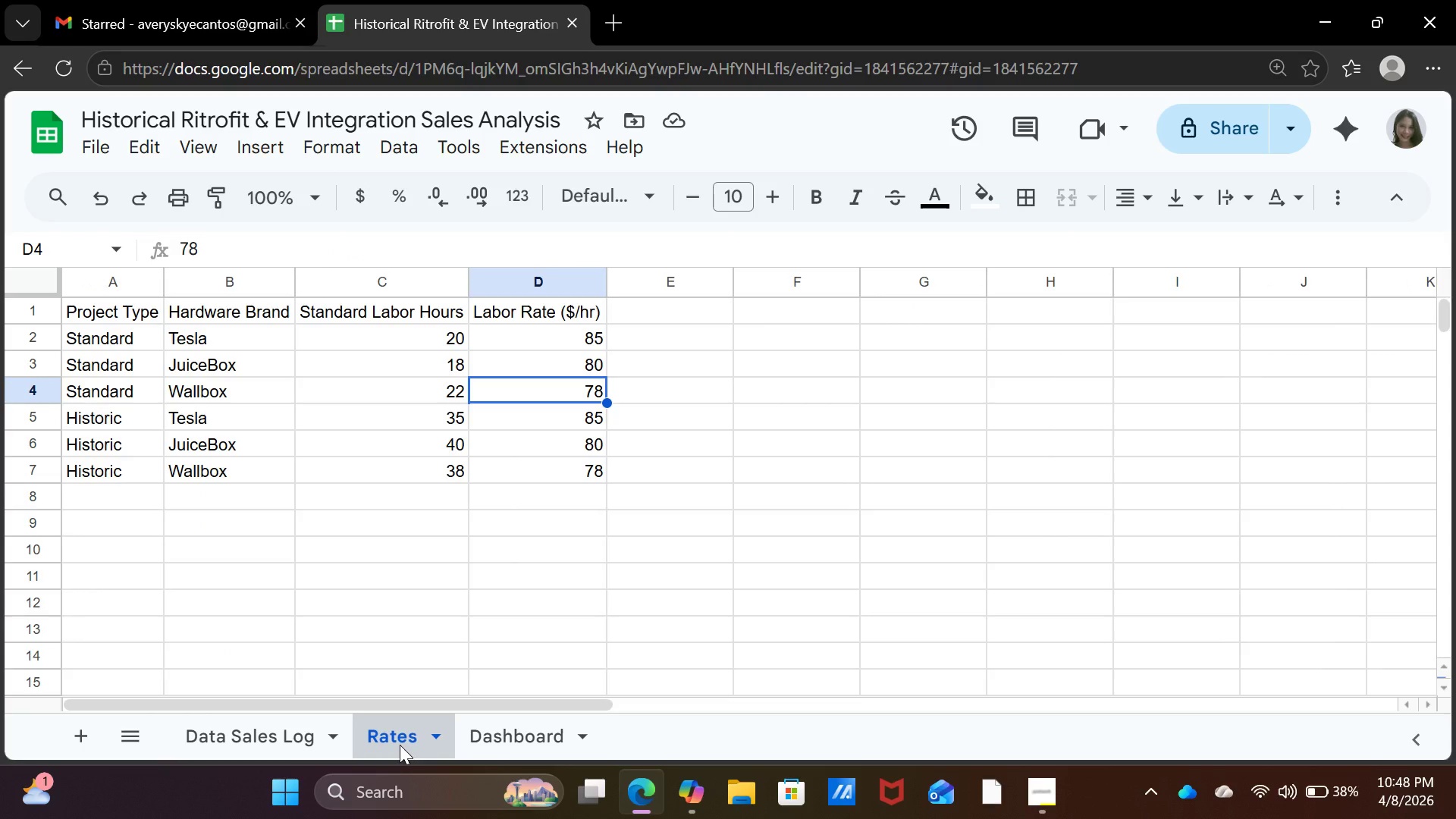 
left_click([1056, 795])